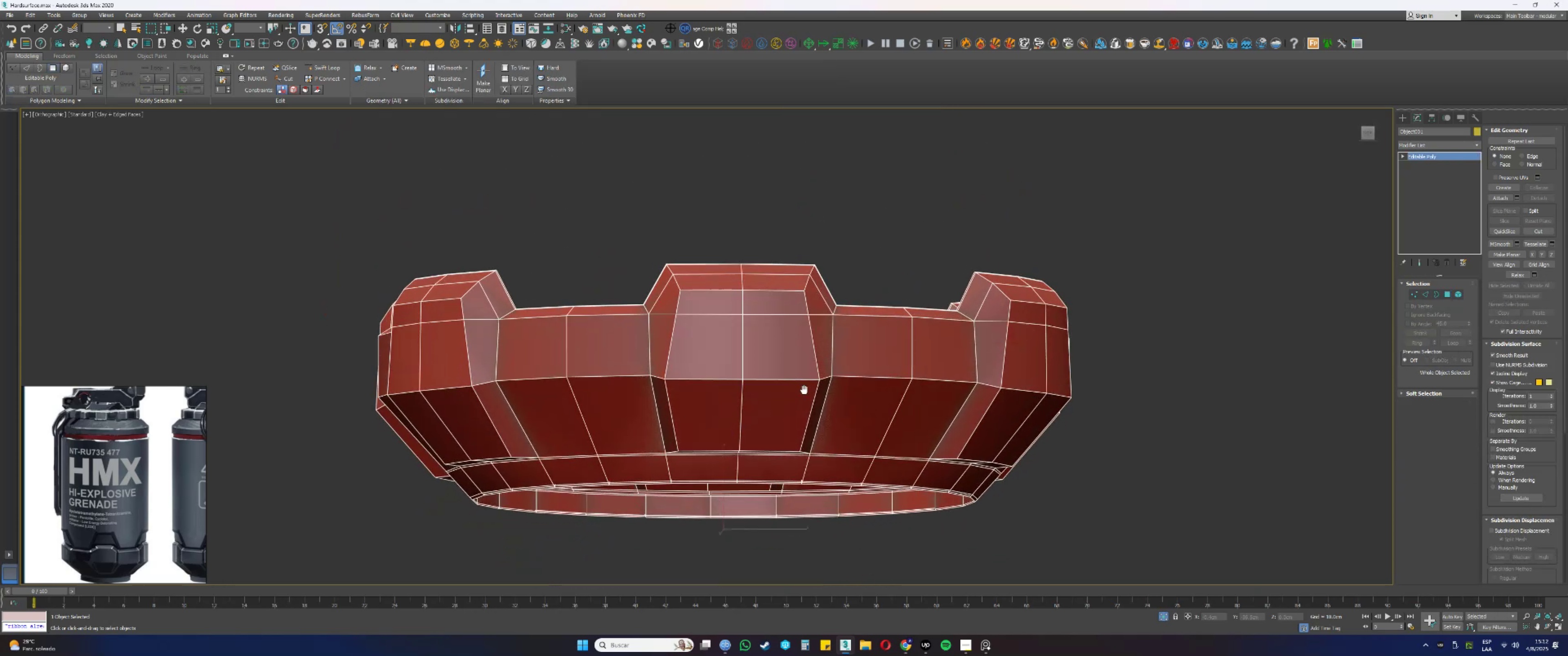 
hold_key(key=AltLeft, duration=0.41)
 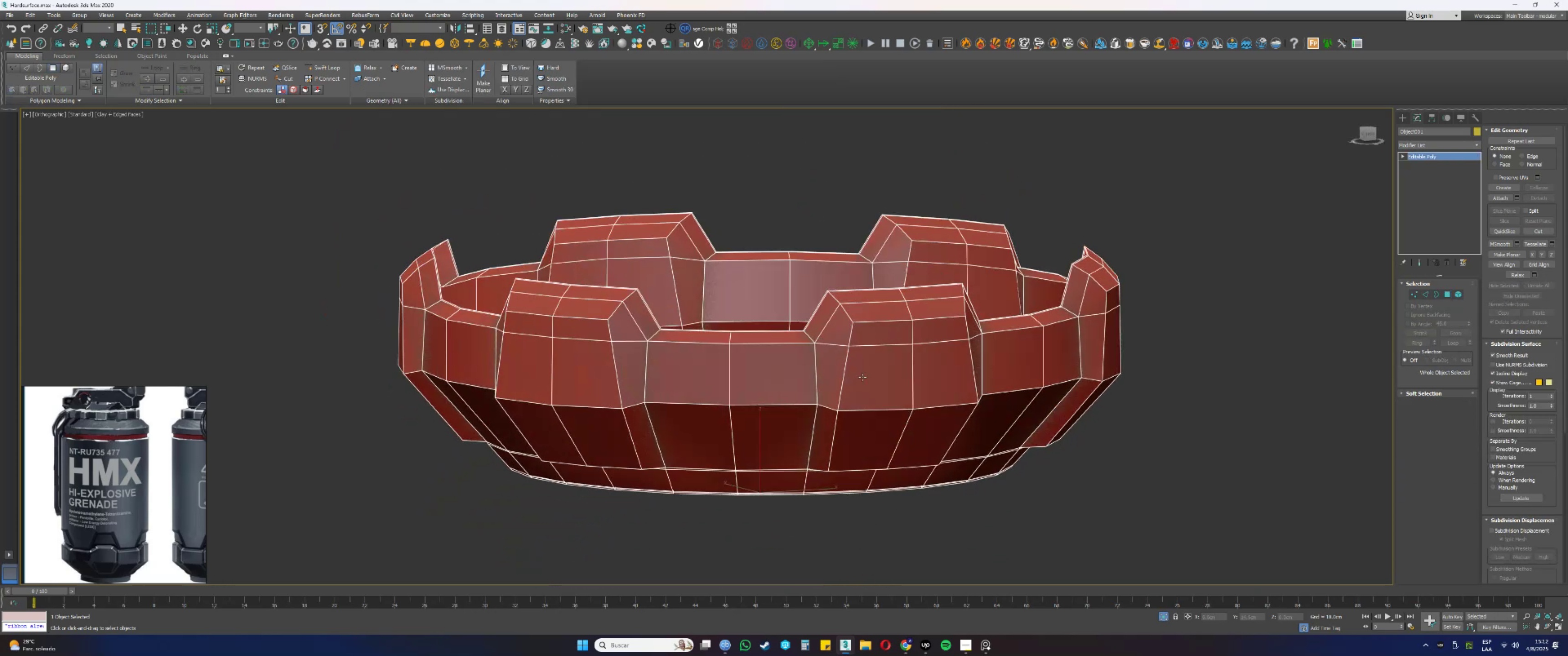 
scroll: coordinate [825, 333], scroll_direction: up, amount: 3.0
 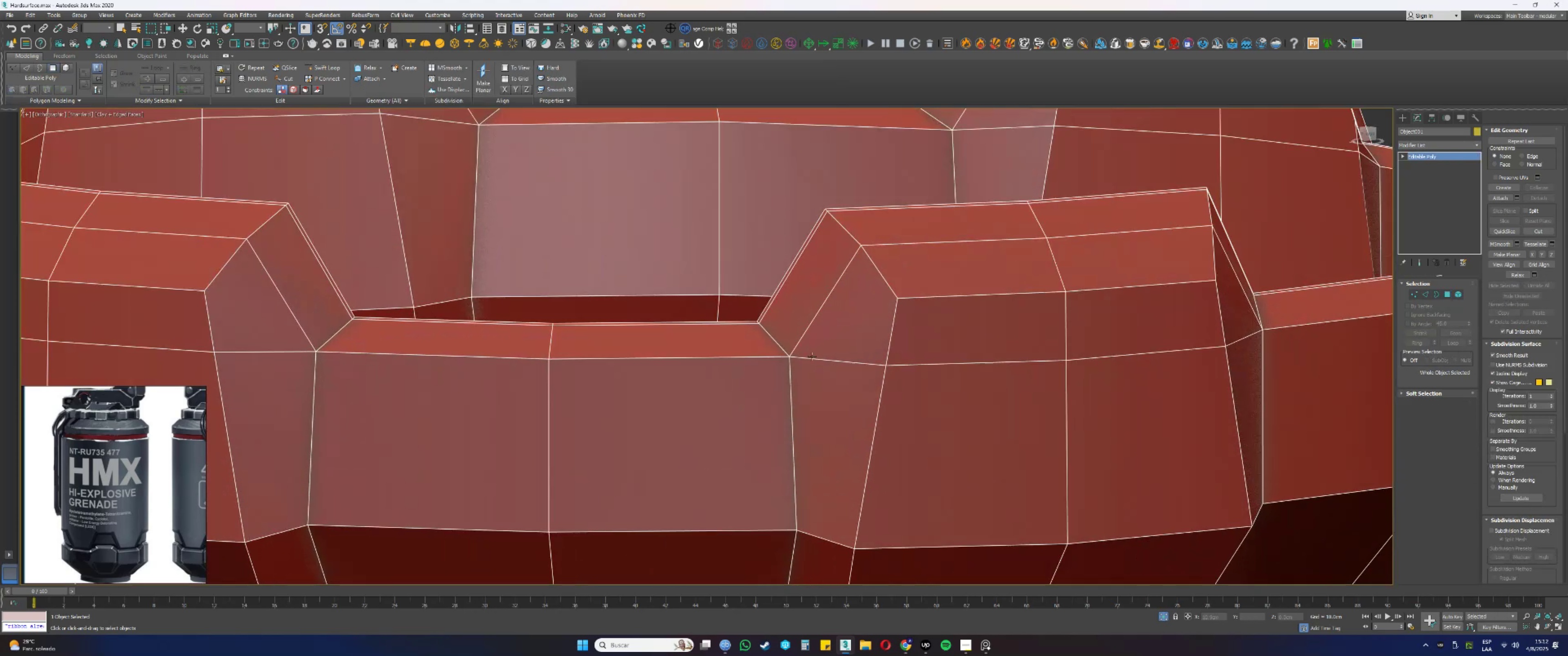 
key(1)
 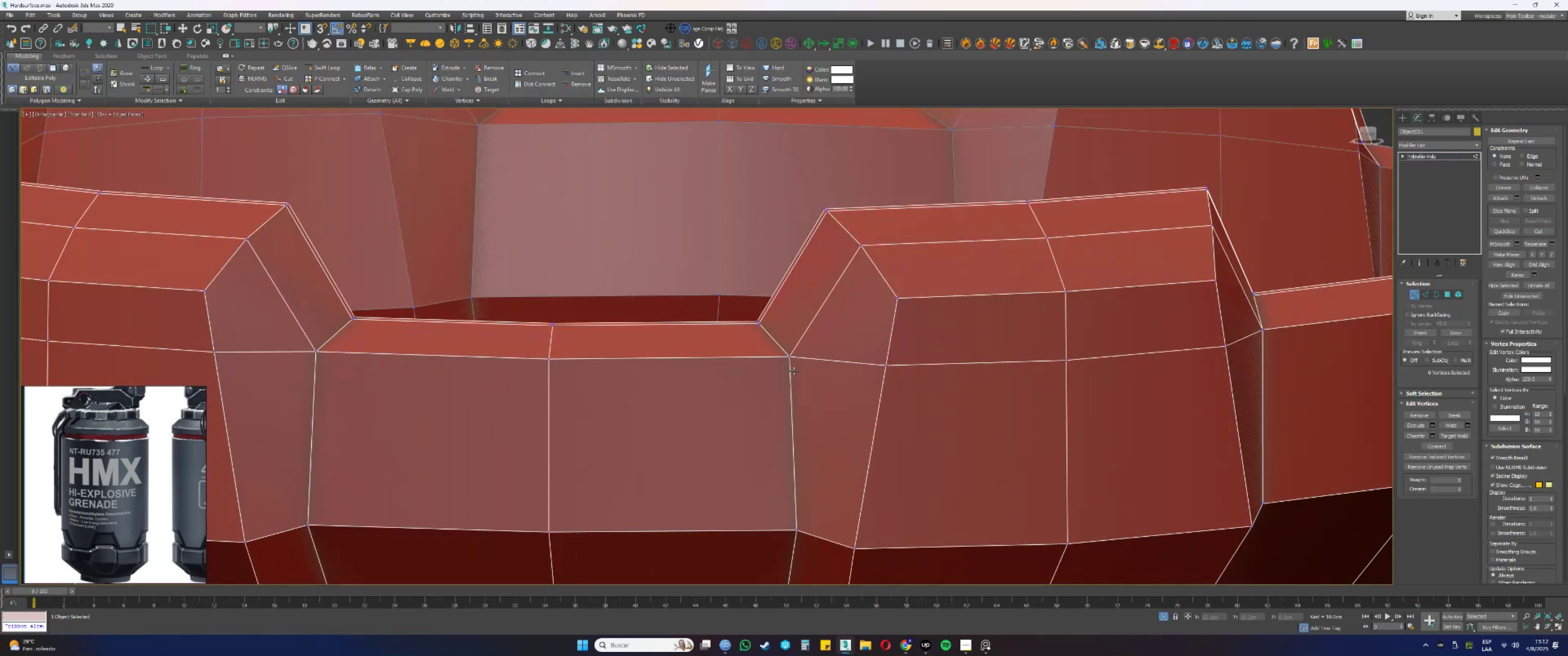 
left_click([776, 373])
 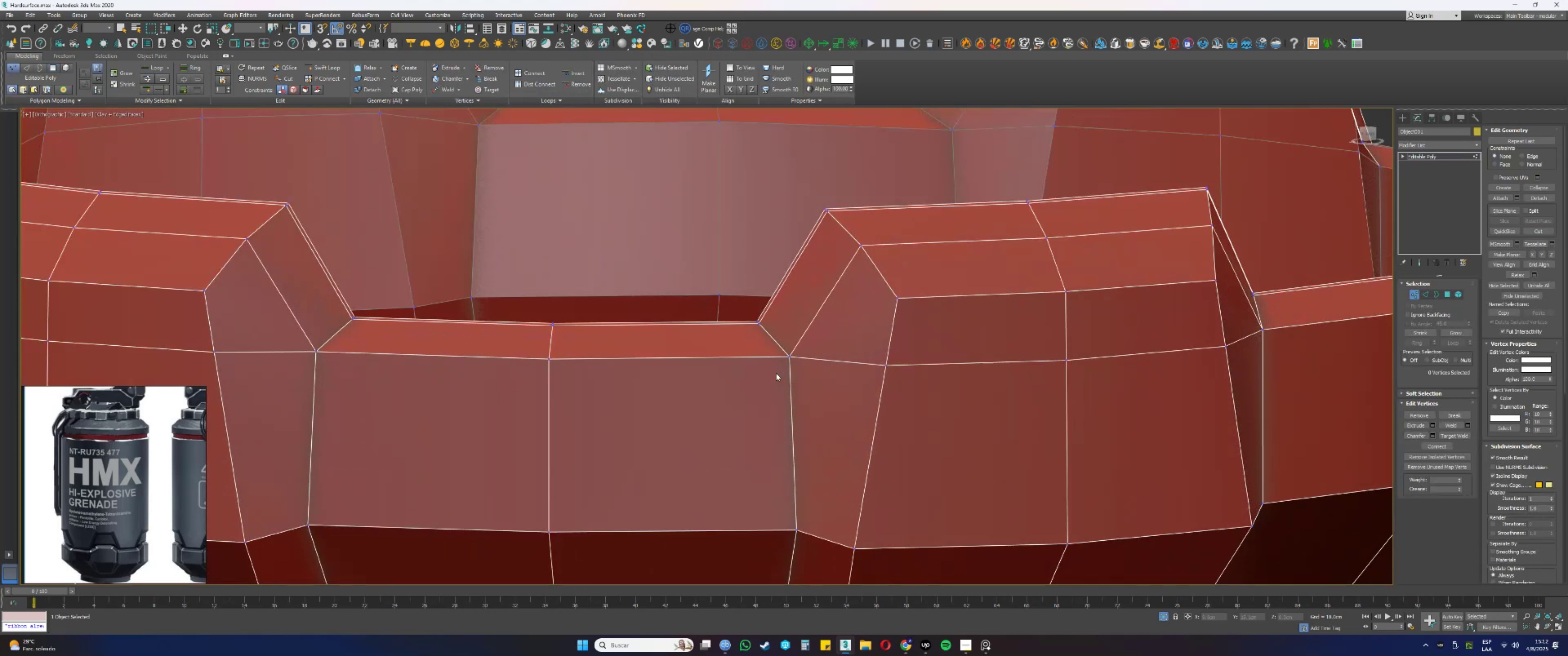 
scroll: coordinate [792, 326], scroll_direction: down, amount: 2.0
 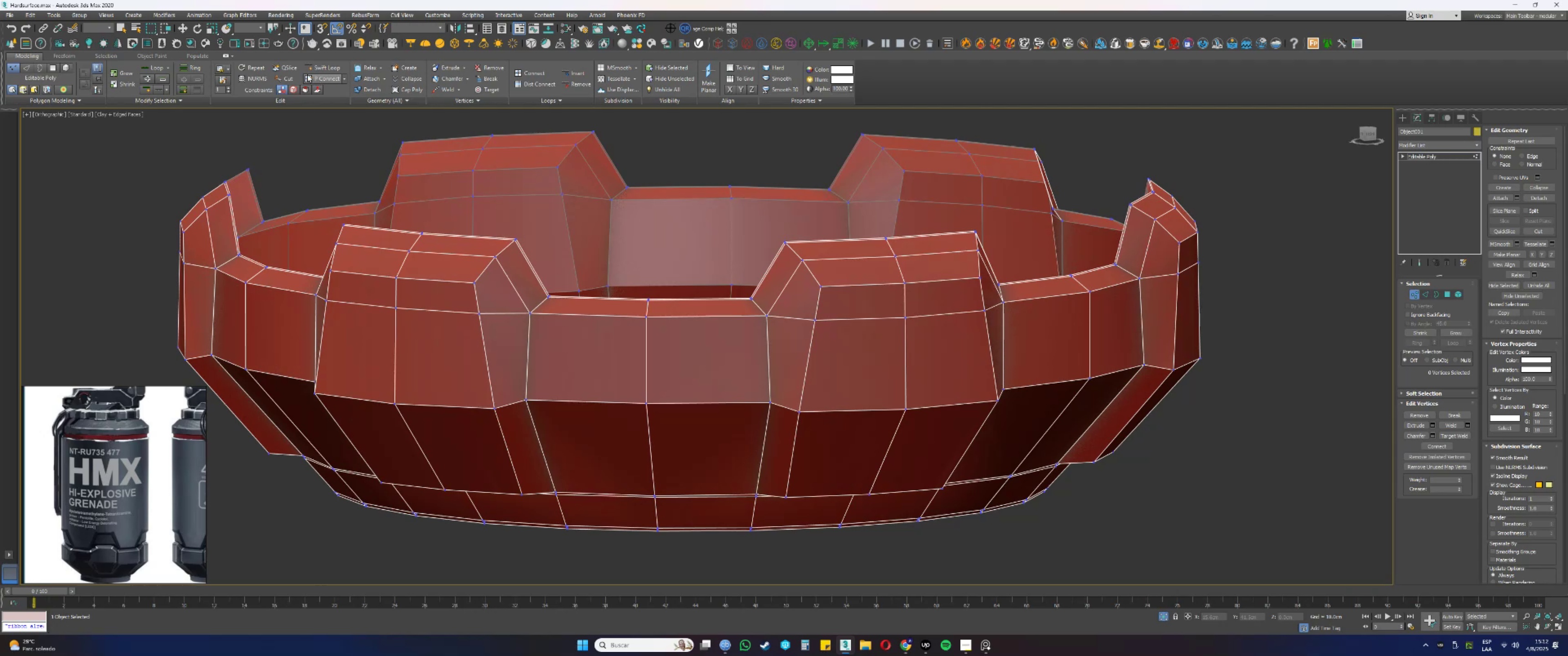 
scroll: coordinate [714, 304], scroll_direction: up, amount: 3.0
 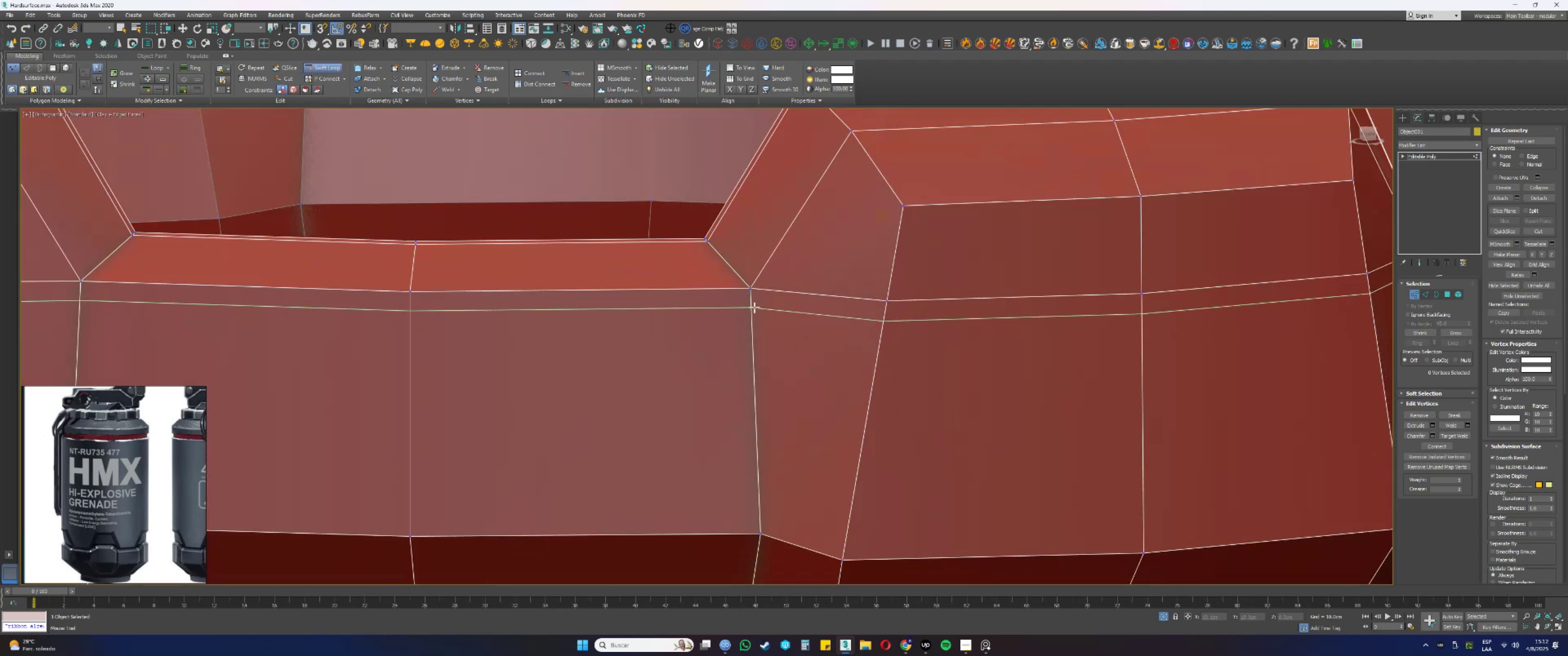 
left_click([754, 311])
 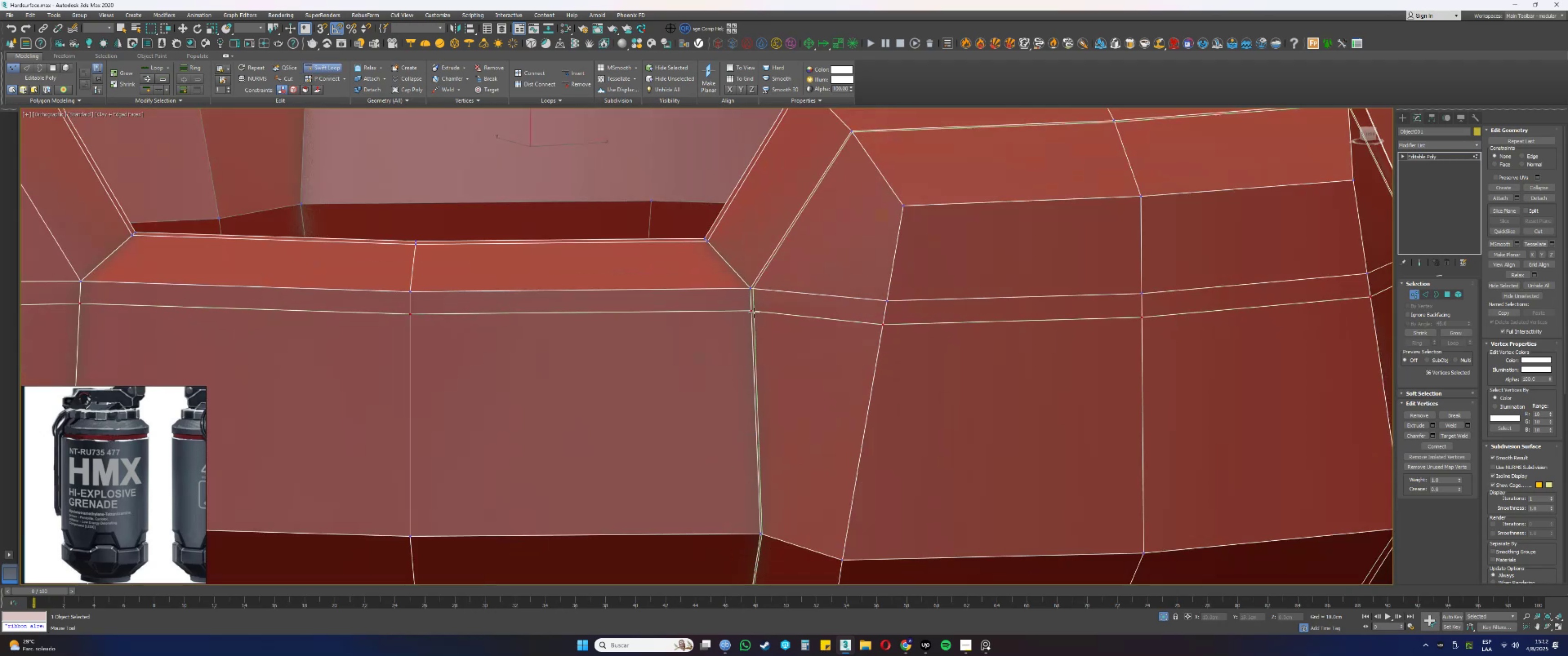 
hold_key(key=ControlLeft, duration=3.12)
hold_key(key=AltLeft, duration=1.5)
left_click_drag(start_coordinate=[762, 311], to_coordinate=[758, 295])
 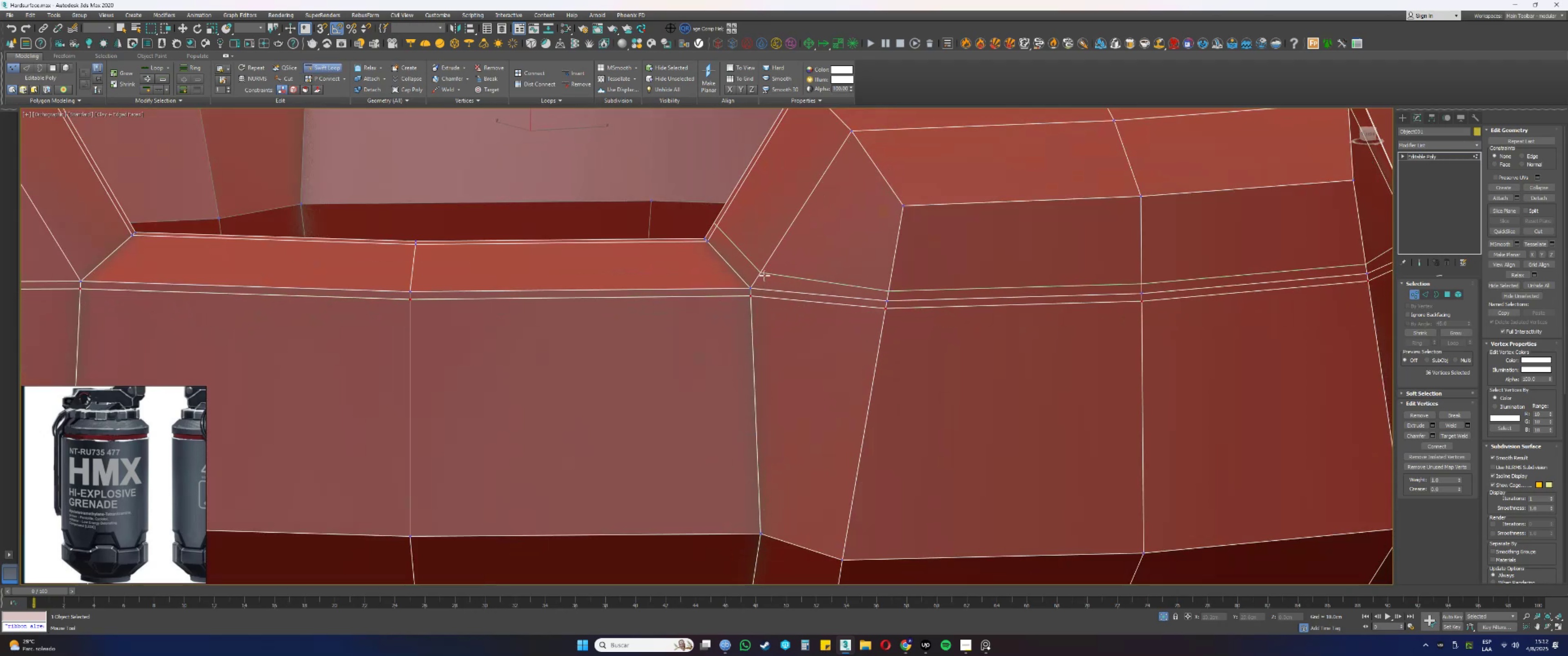 
hold_key(key=AltLeft, duration=1.52)
 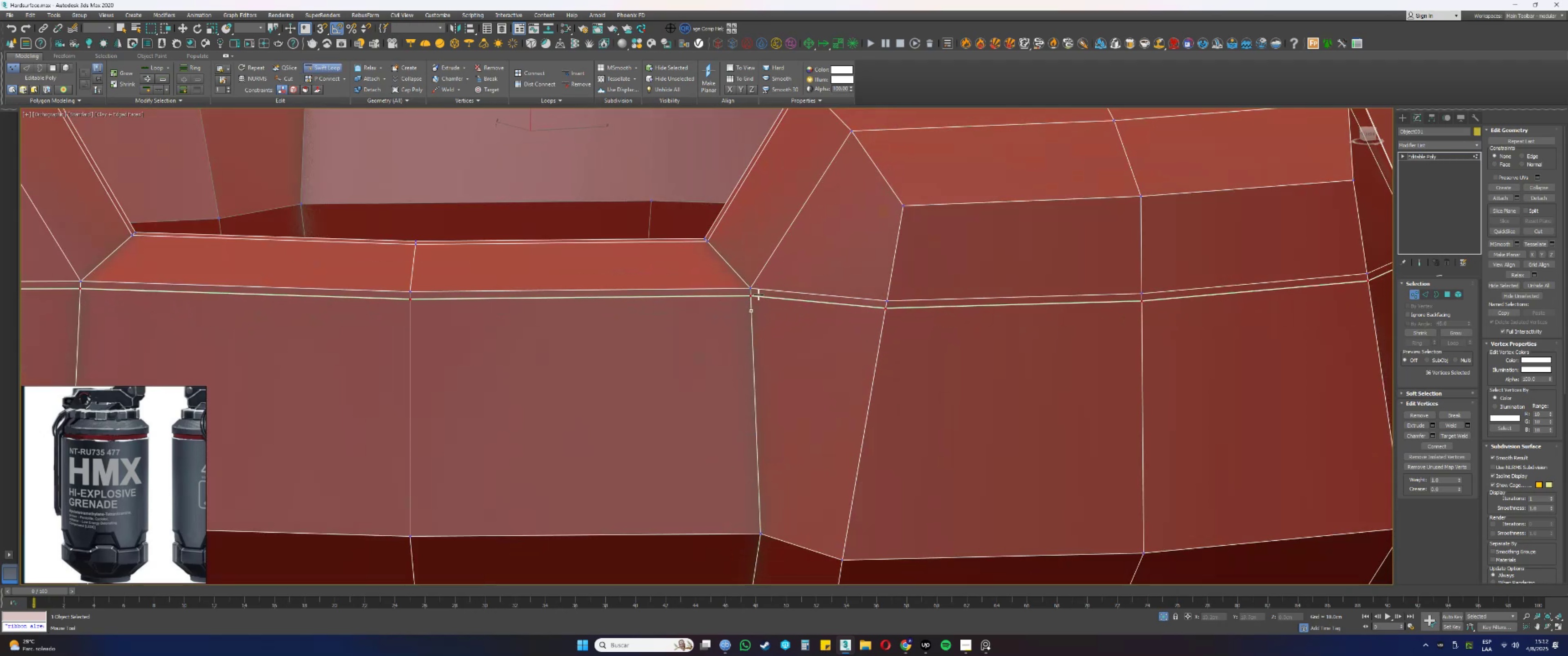 
key(Alt+Control+AltLeft)
 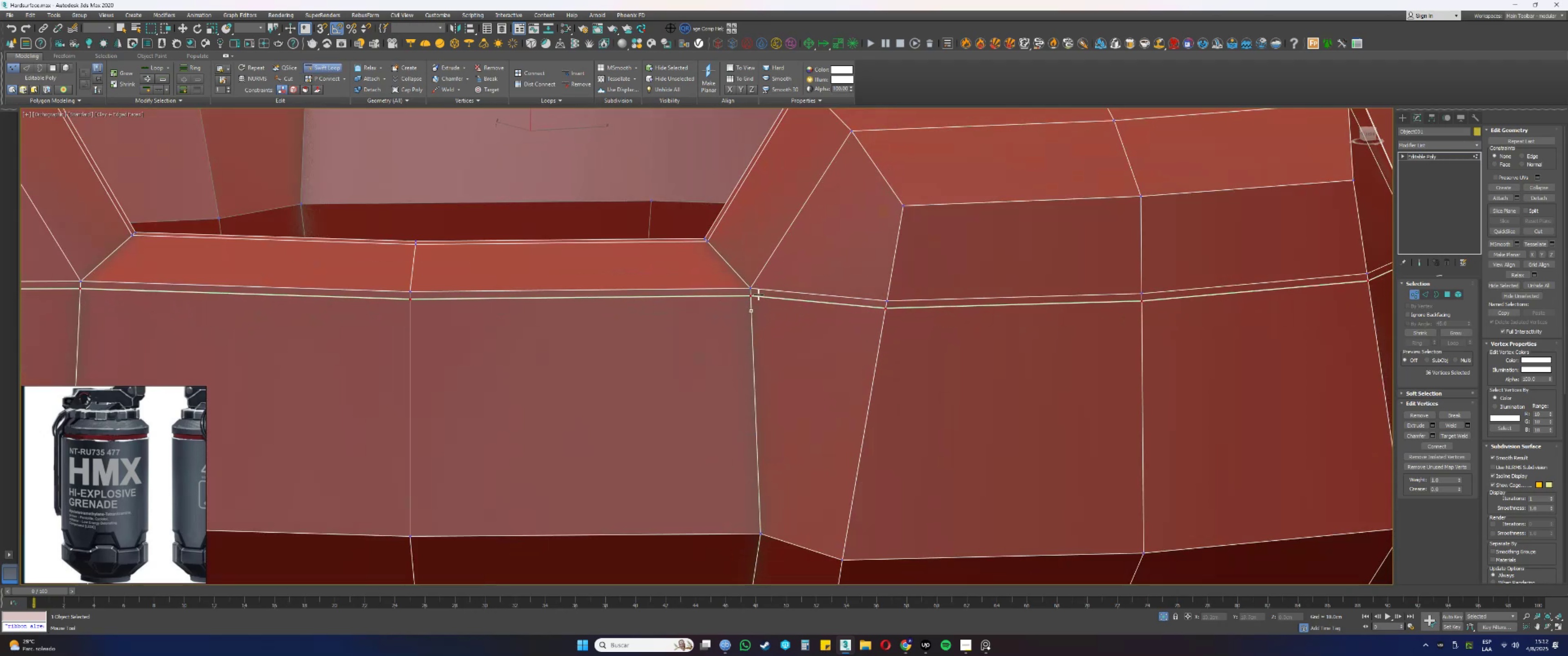 
key(Alt+Control+AltLeft)
 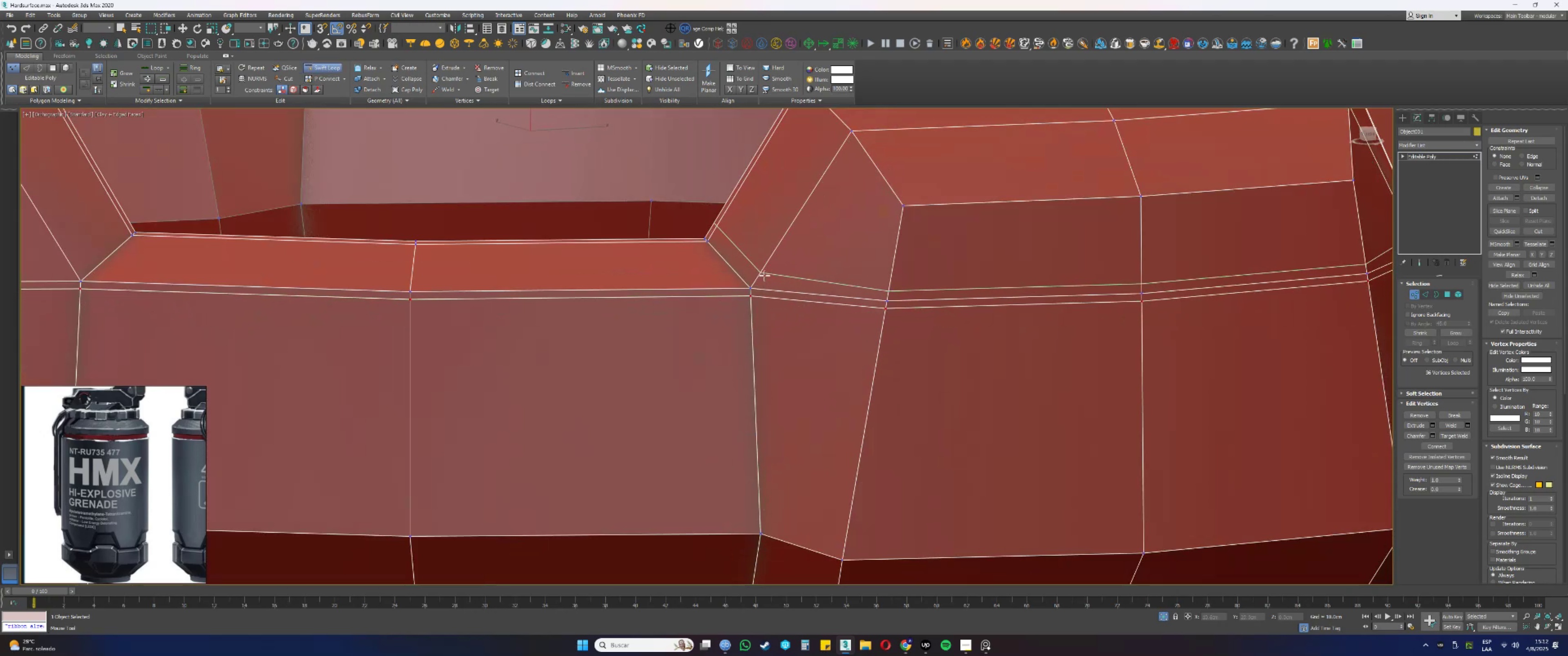 
hold_key(key=ControlLeft, duration=2.28)
hold_key(key=AltLeft, duration=1.52)
left_click_drag(start_coordinate=[776, 276], to_coordinate=[764, 286])
 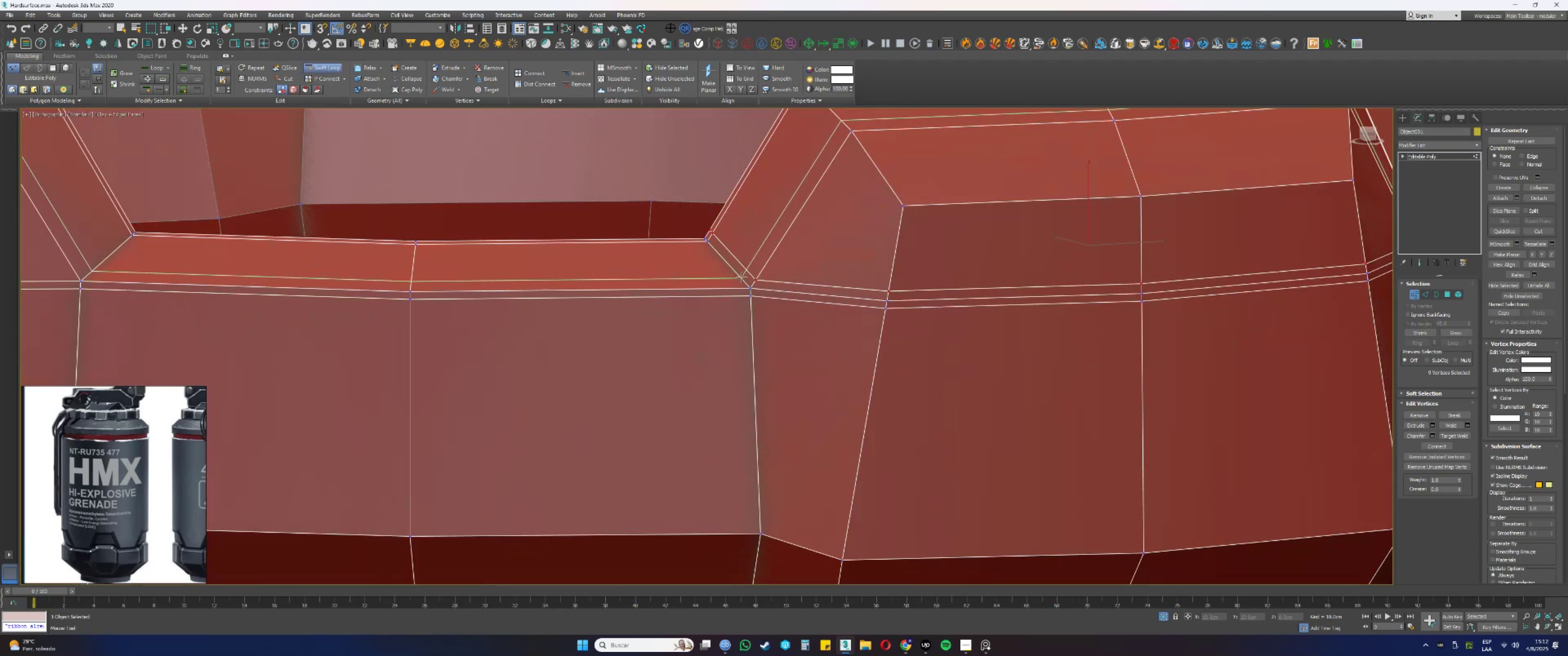 
hold_key(key=AltLeft, duration=0.72)
 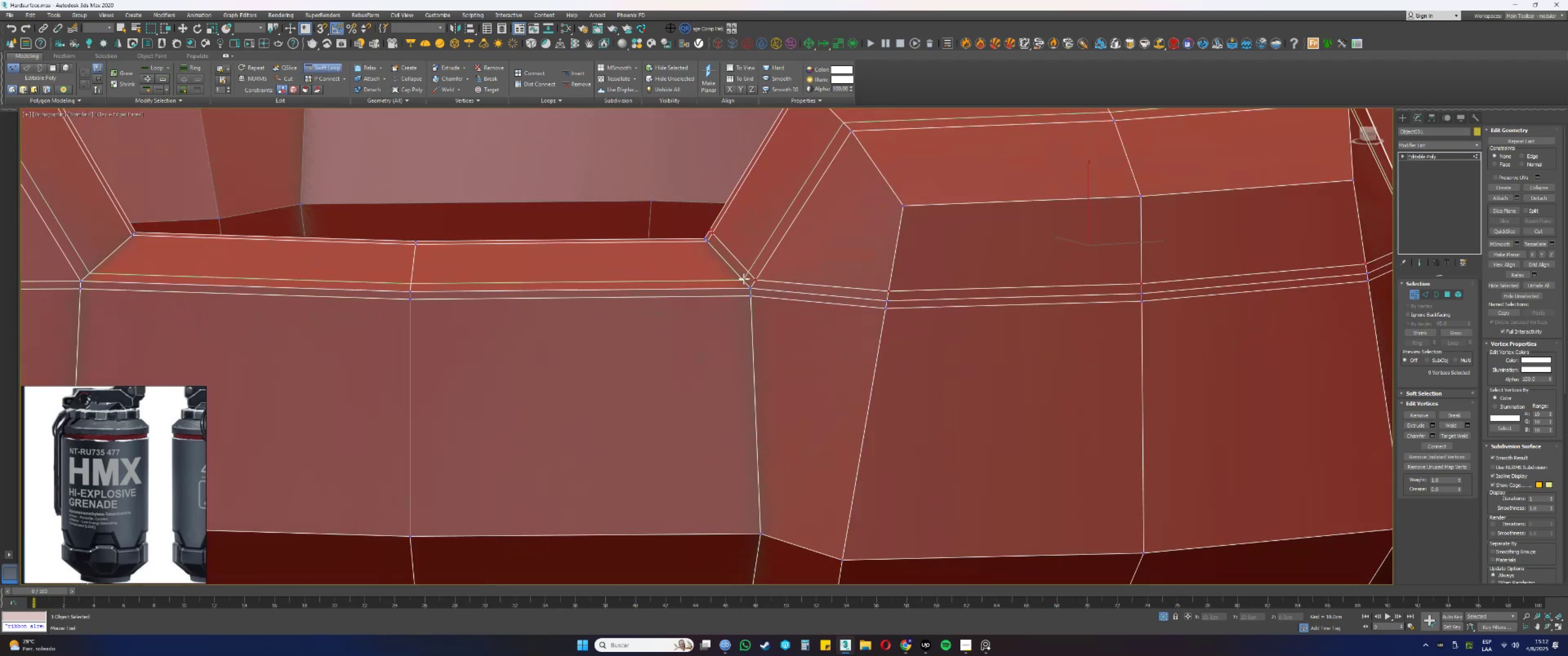 
left_click([741, 277])
 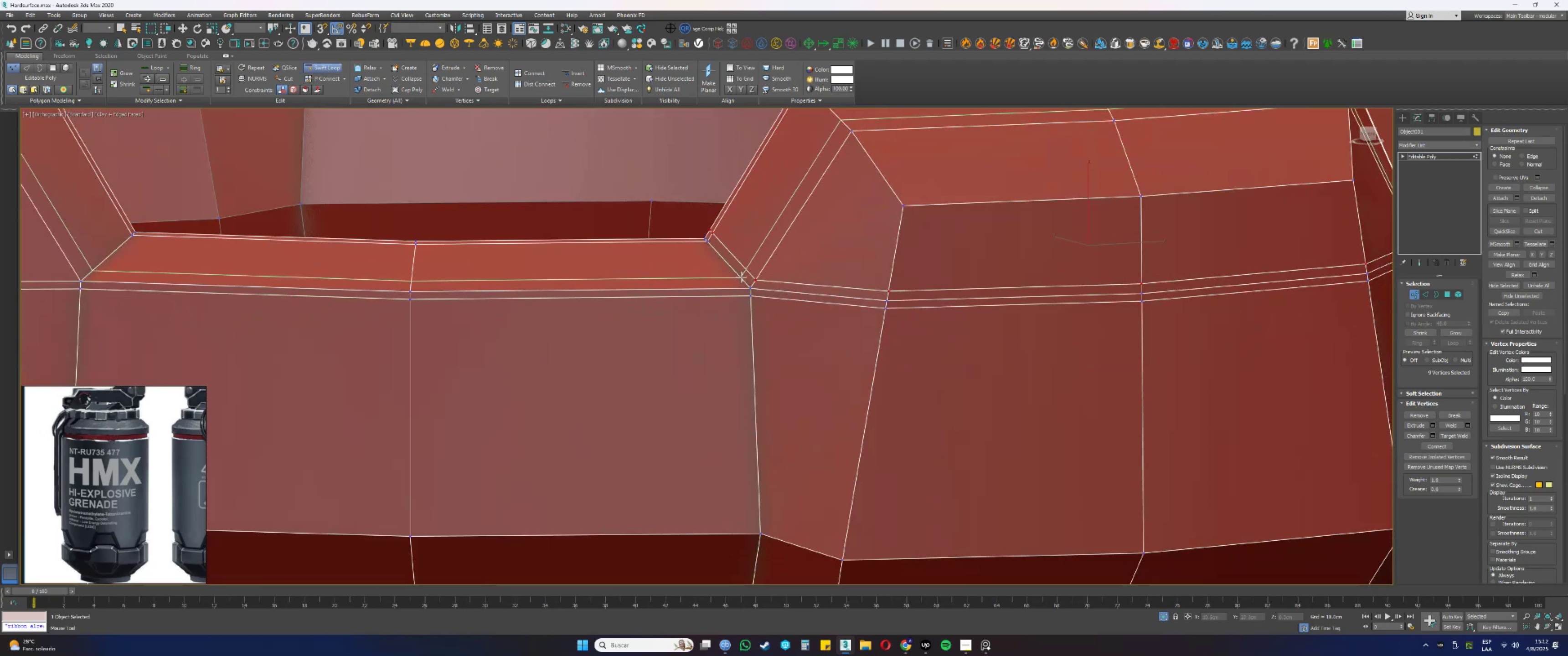 
hold_key(key=ControlLeft, duration=1.77)
hold_key(key=AltLeft, duration=1.53)
left_click_drag(start_coordinate=[733, 277], to_coordinate=[743, 287])
 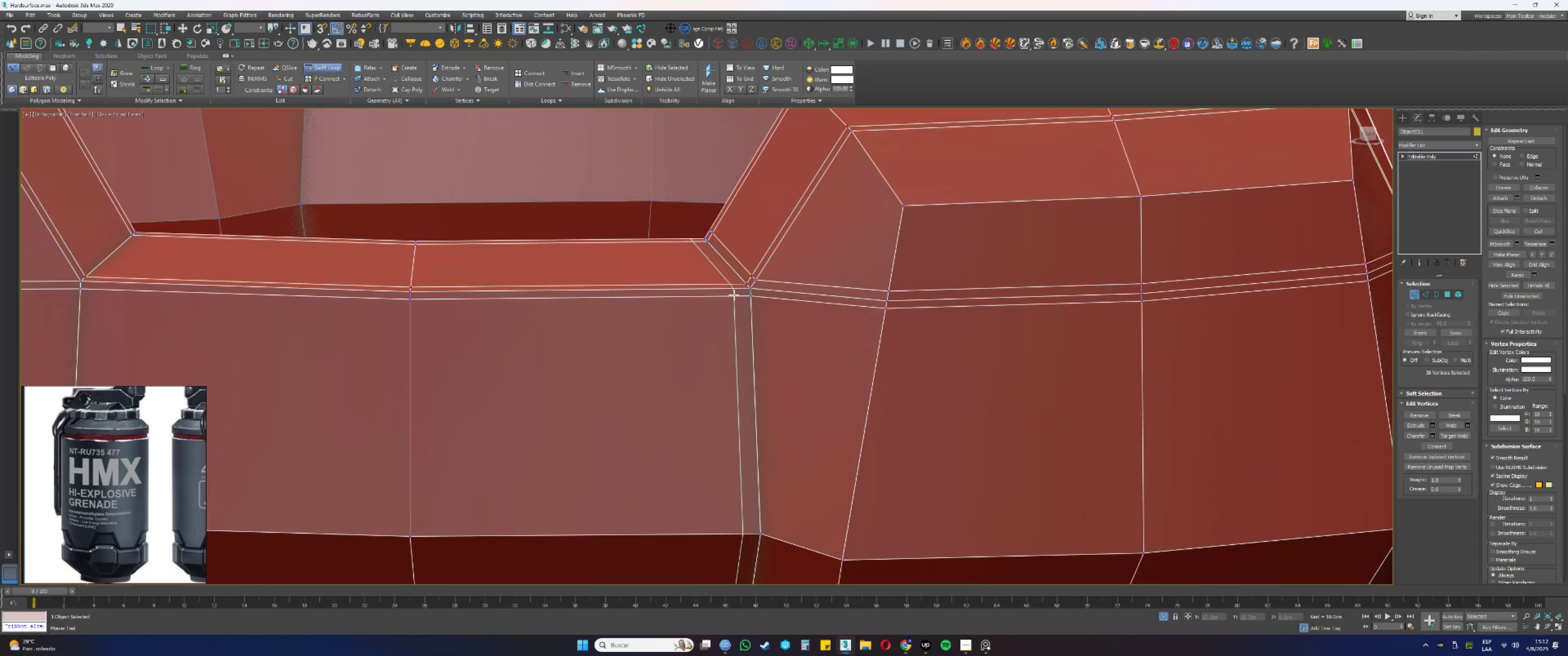 
key(Alt+Control+AltLeft)
 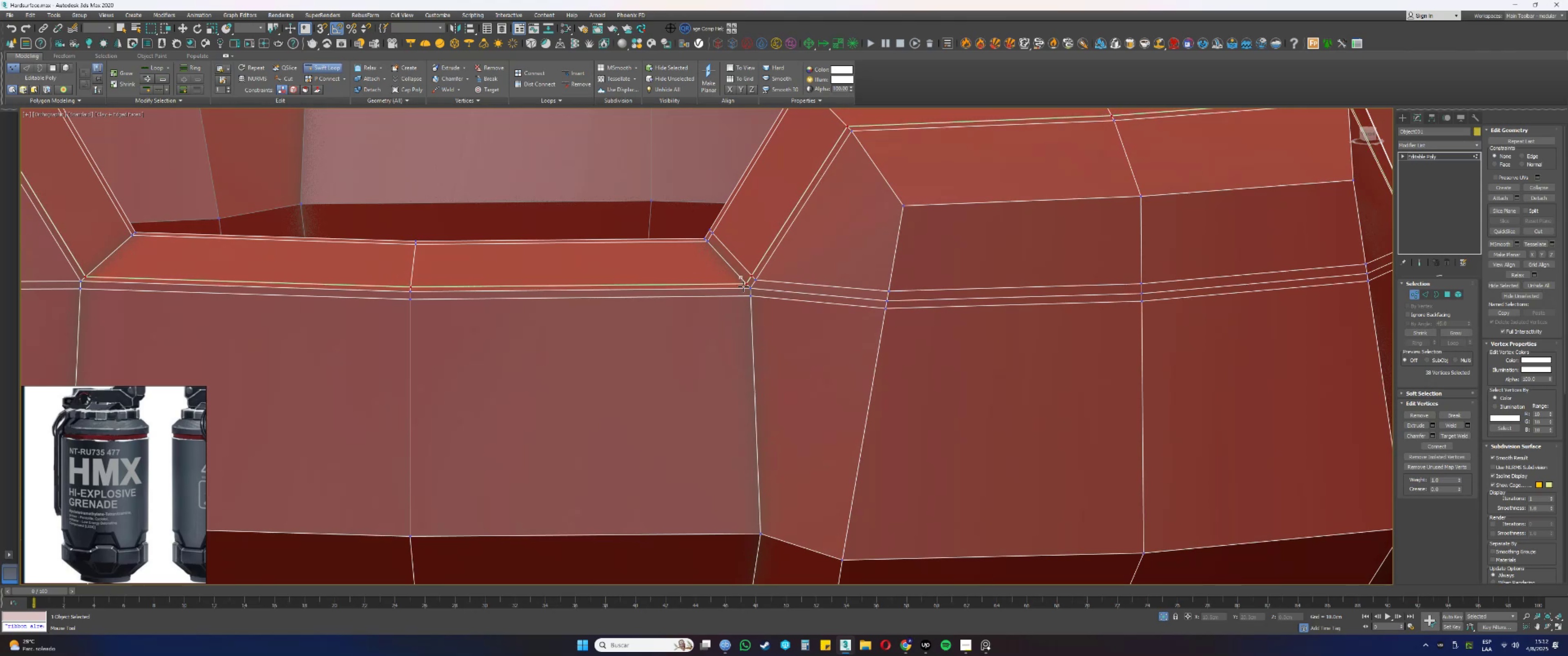 
key(Alt+Control+AltLeft)
 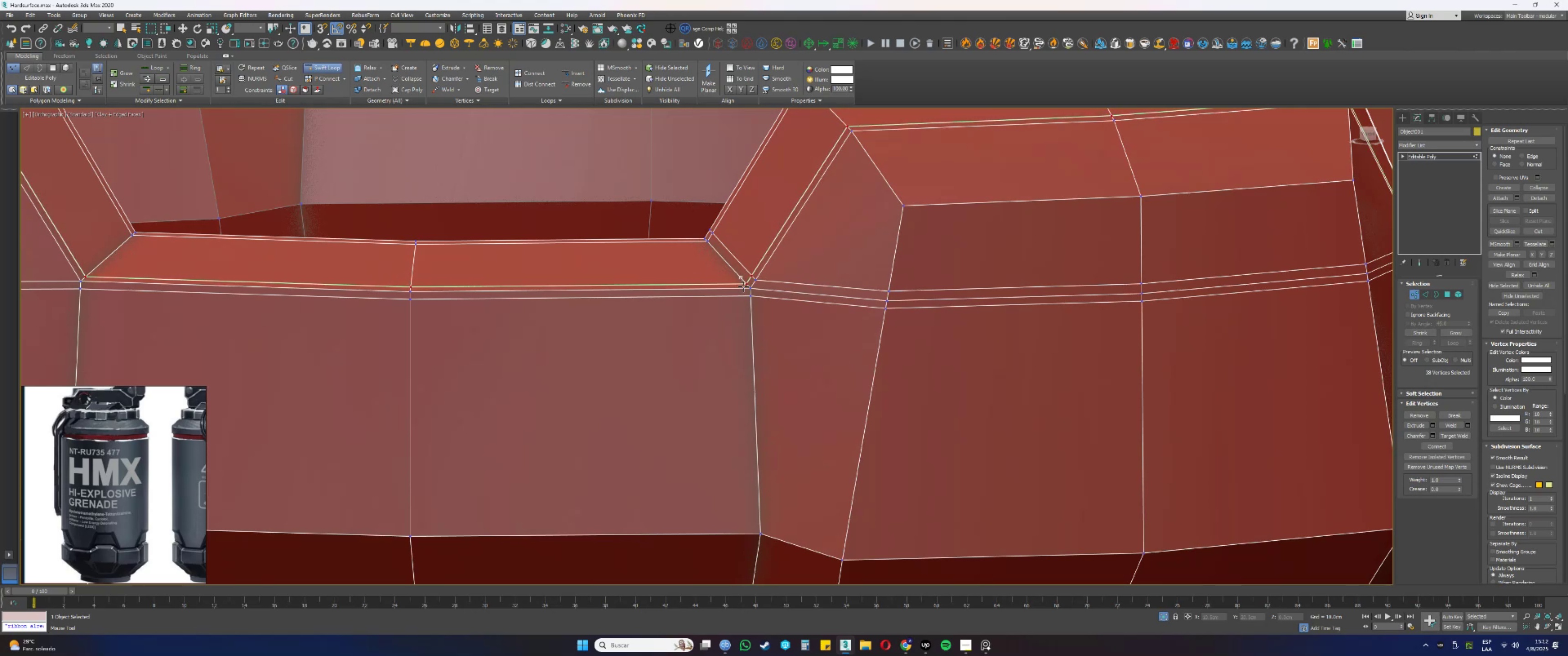 
key(Alt+Control+AltLeft)
 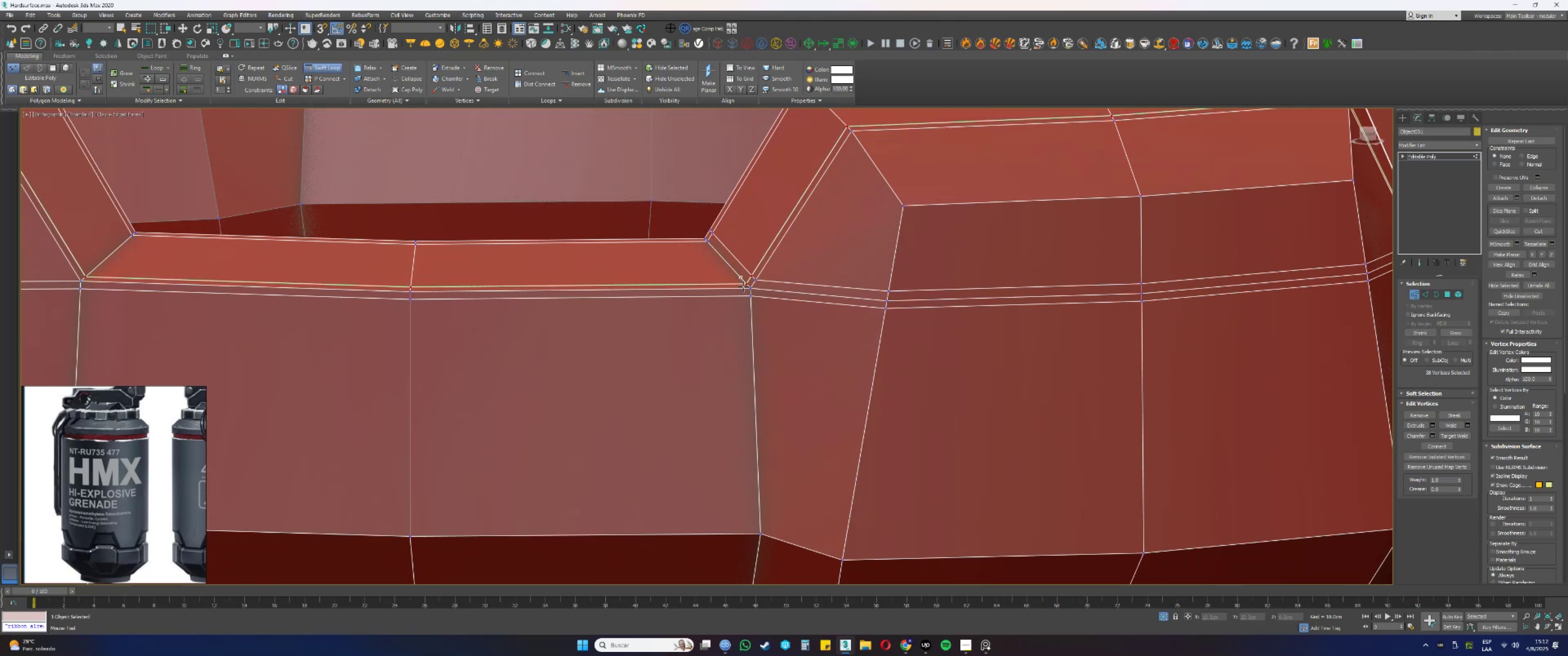 
key(Alt+Control+AltLeft)
 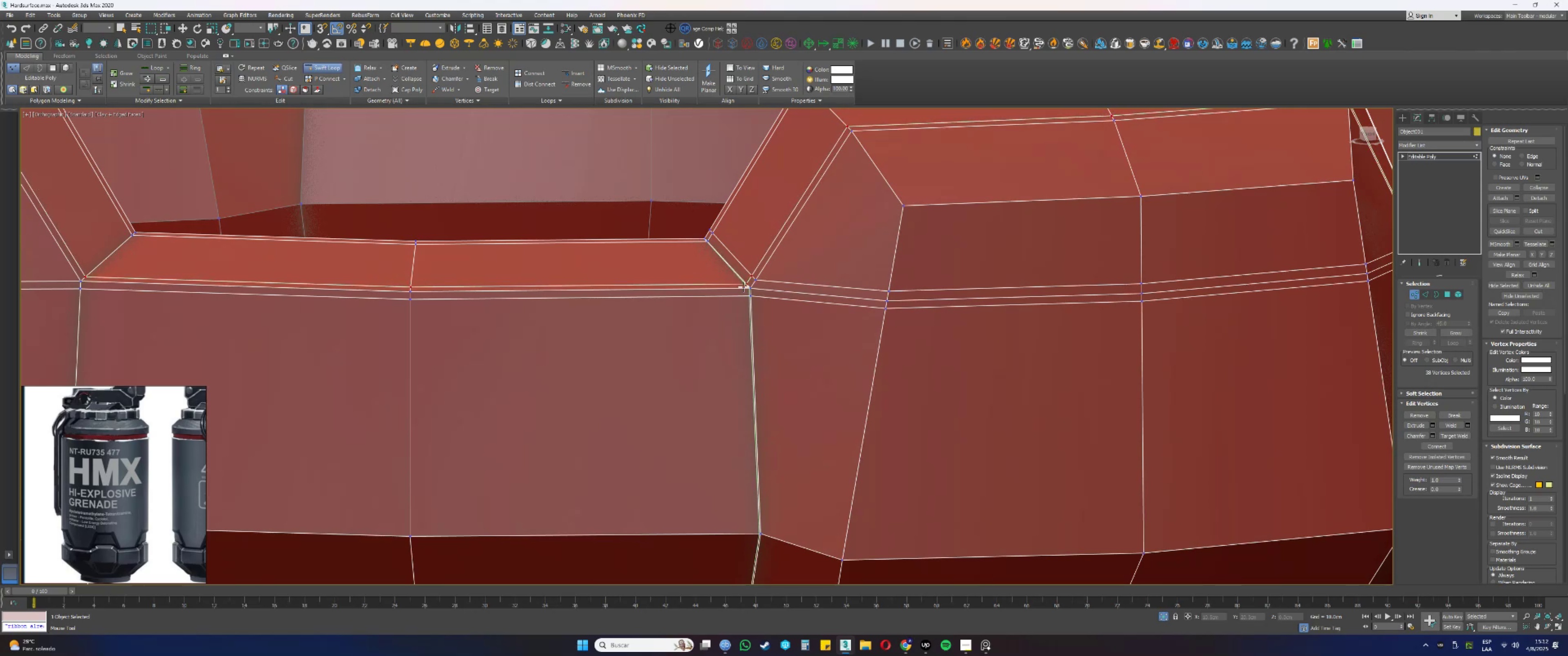 
key(Alt+Control+AltLeft)
 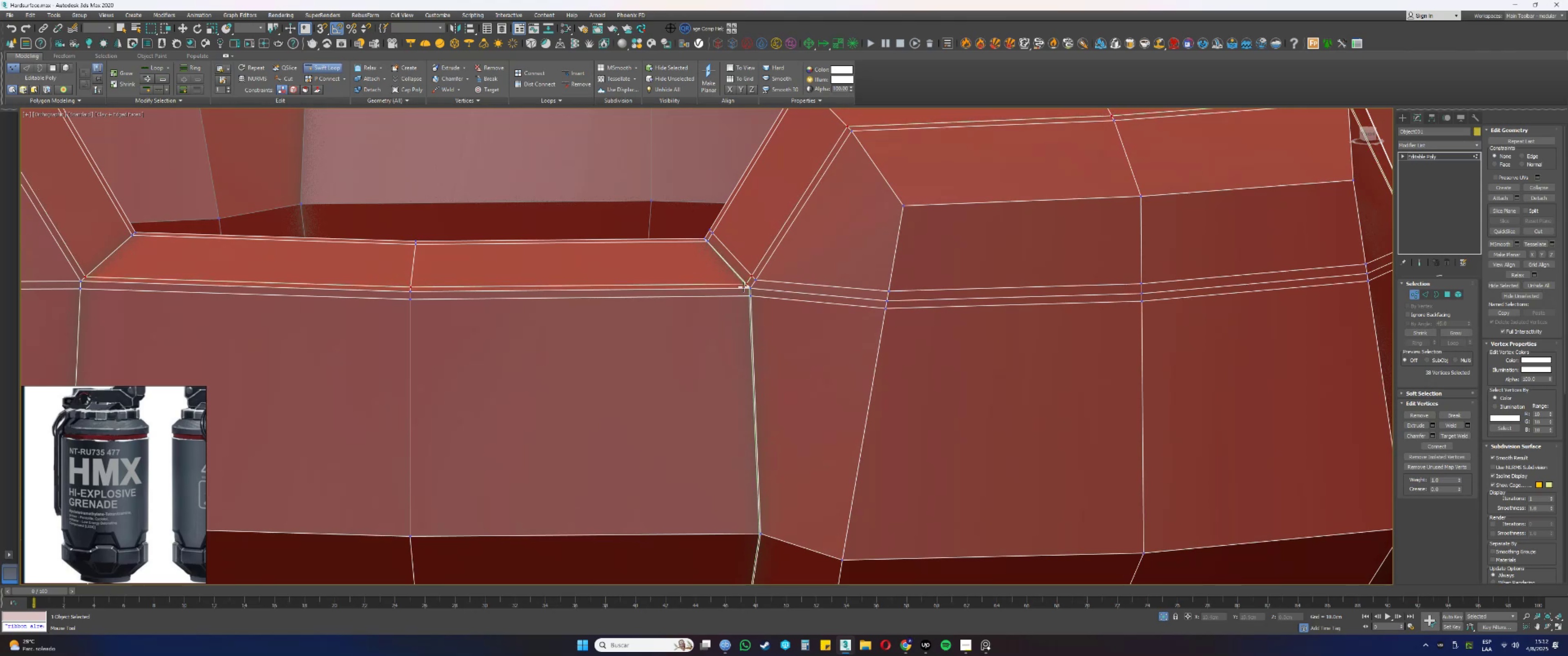 
key(Alt+Control+AltLeft)
 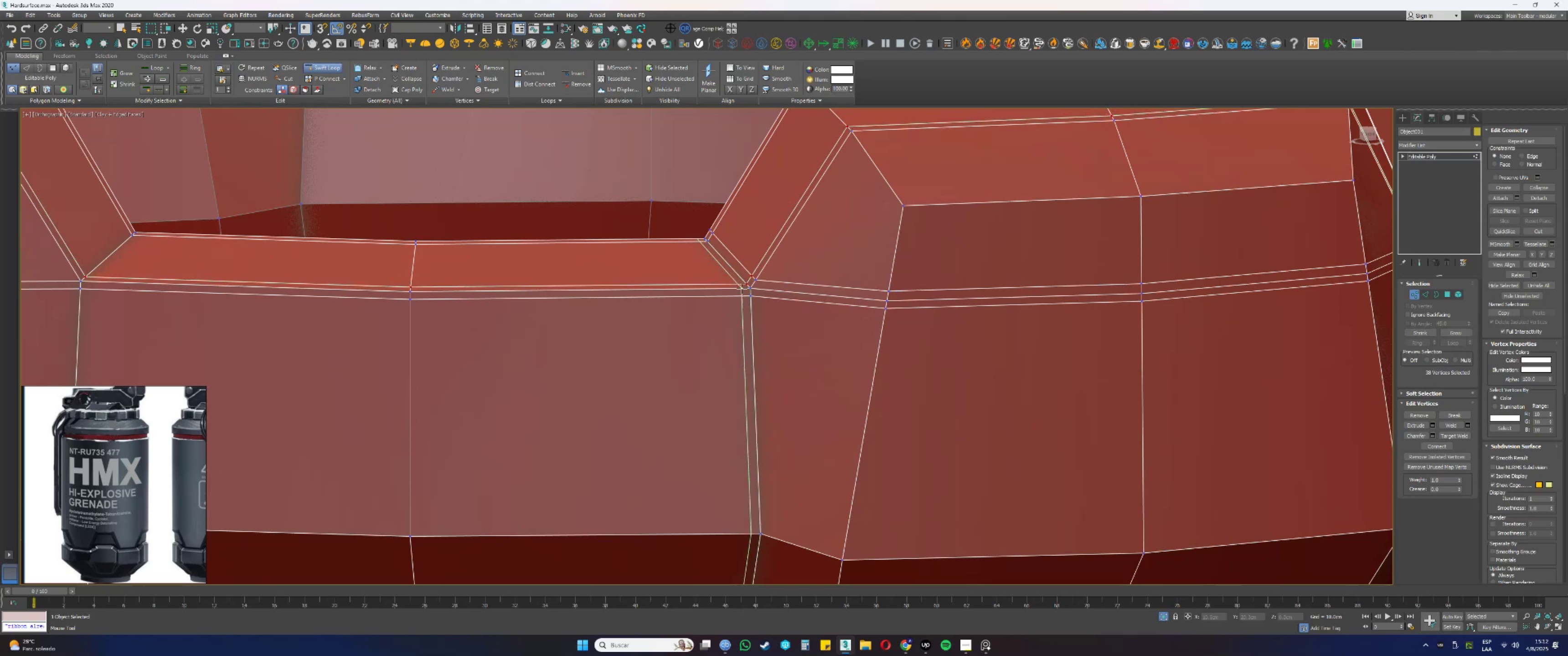 
scroll: coordinate [734, 295], scroll_direction: down, amount: 1.0
 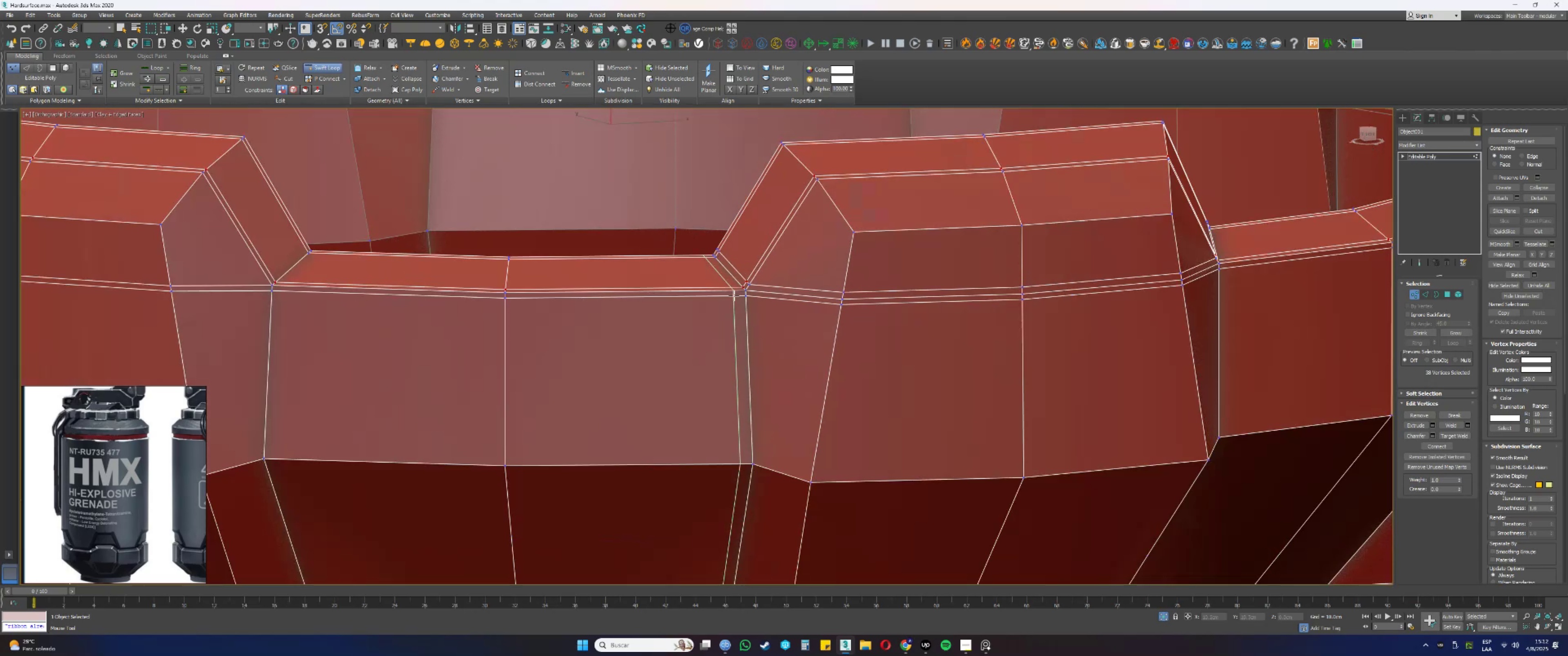 
hold_key(key=AltLeft, duration=0.41)
 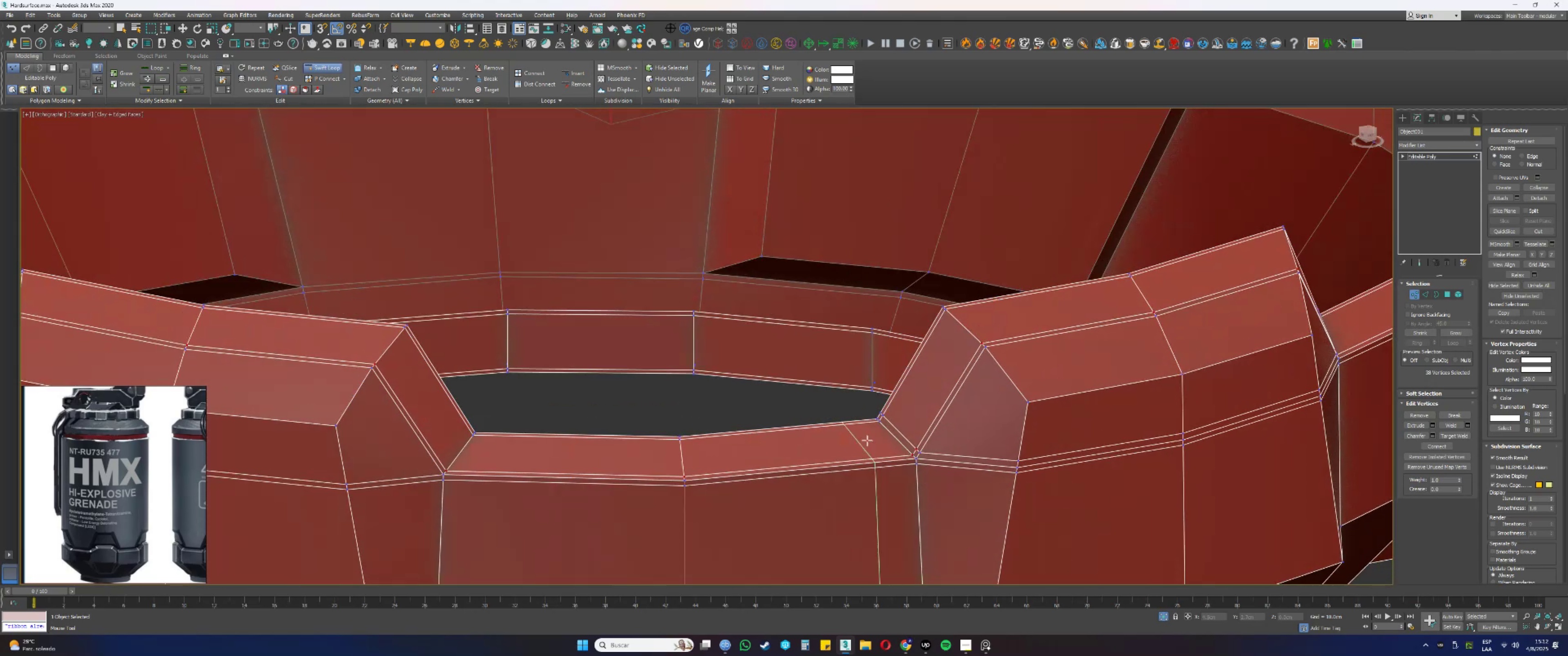 
scroll: coordinate [858, 342], scroll_direction: up, amount: 3.0
 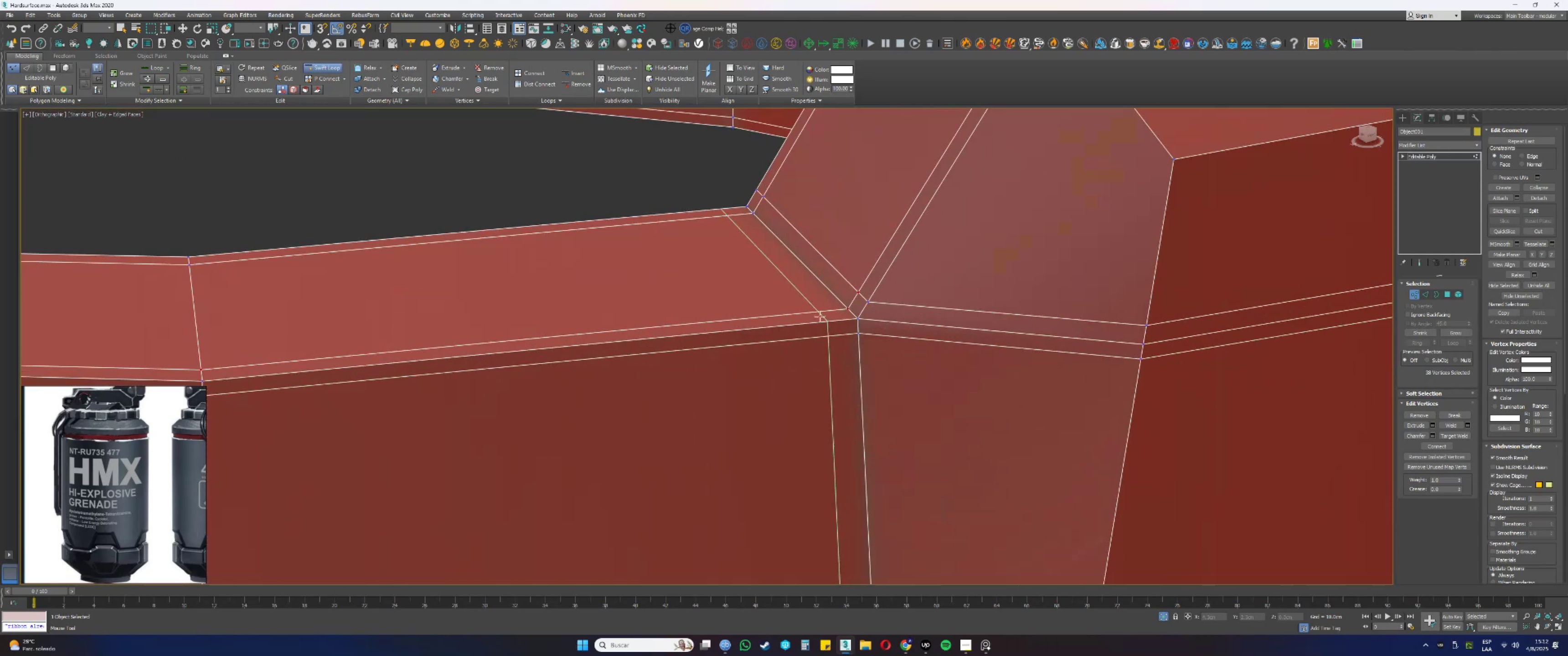 
left_click([800, 320])
 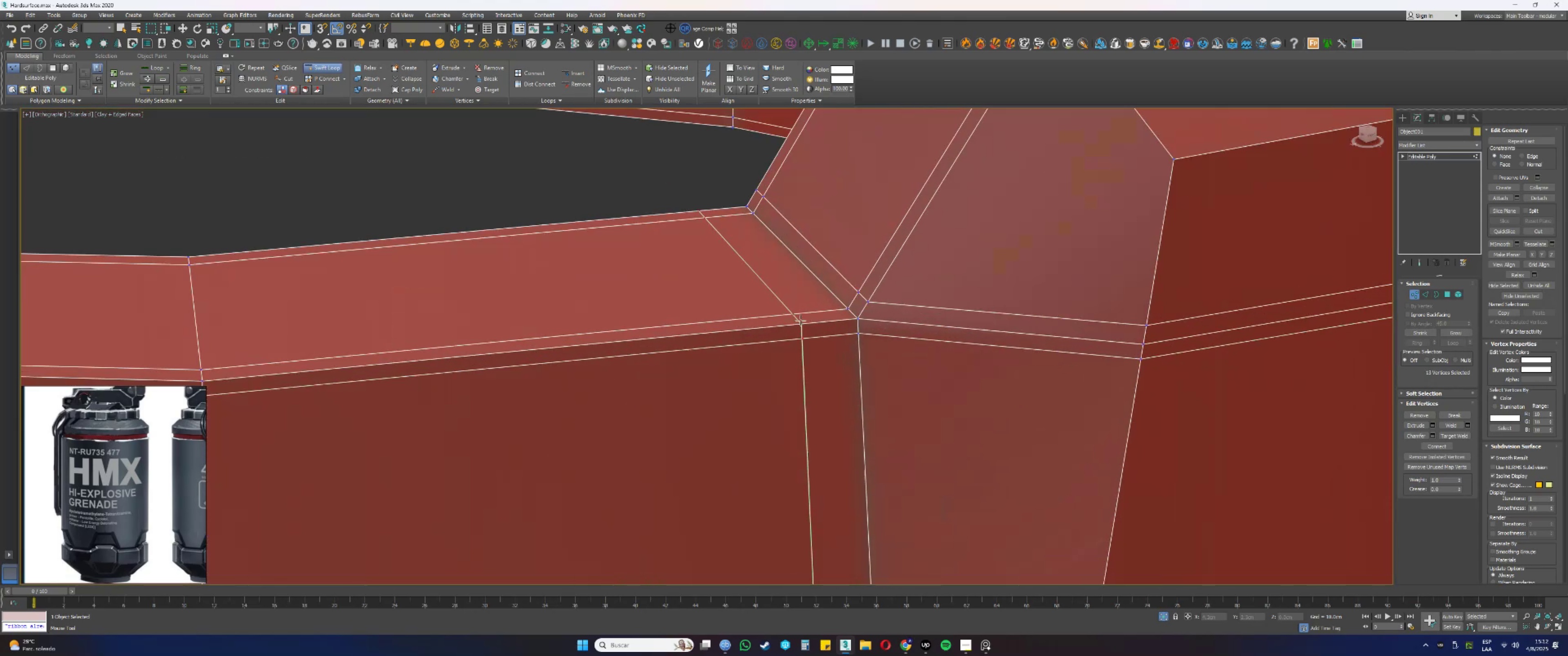 
hold_key(key=ControlLeft, duration=1.5)
hold_key(key=AltLeft, duration=1.5)
left_click_drag(start_coordinate=[804, 351], to_coordinate=[844, 347])
 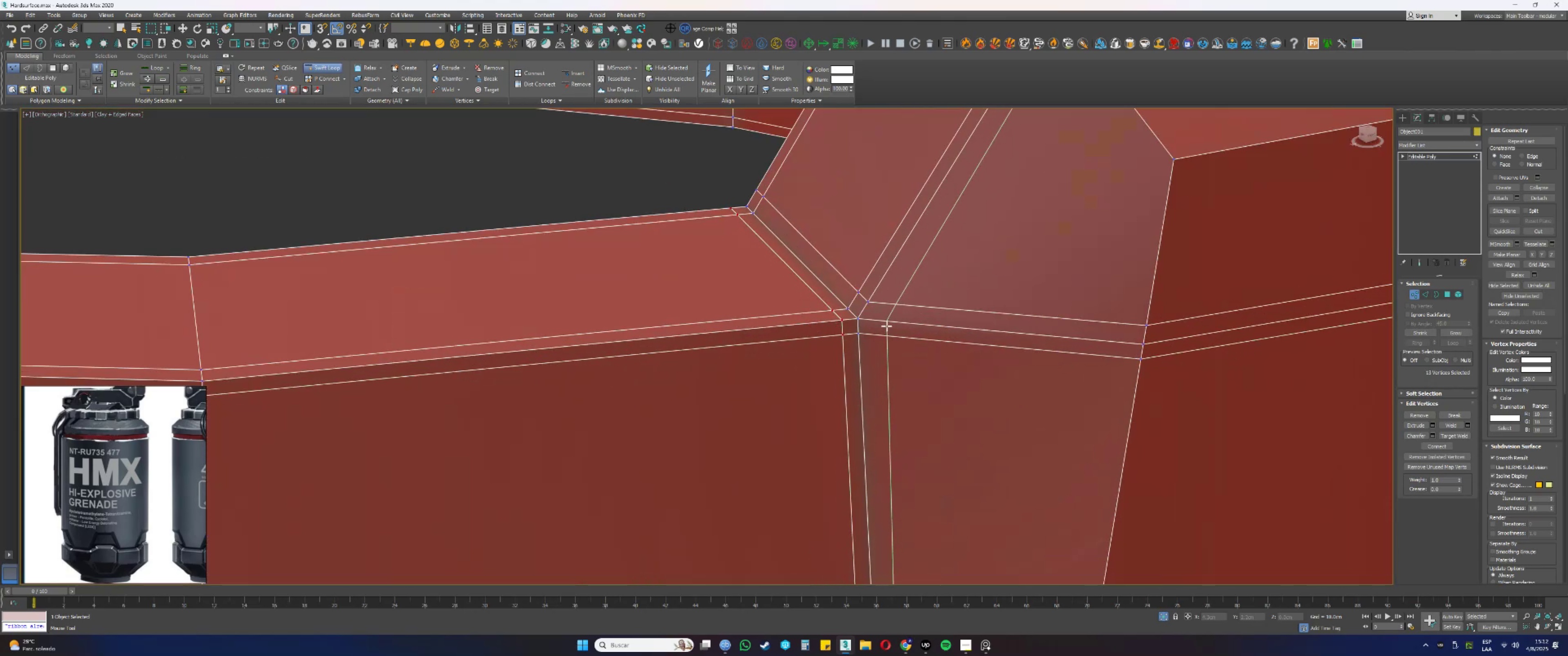 
hold_key(key=ControlLeft, duration=0.33)
 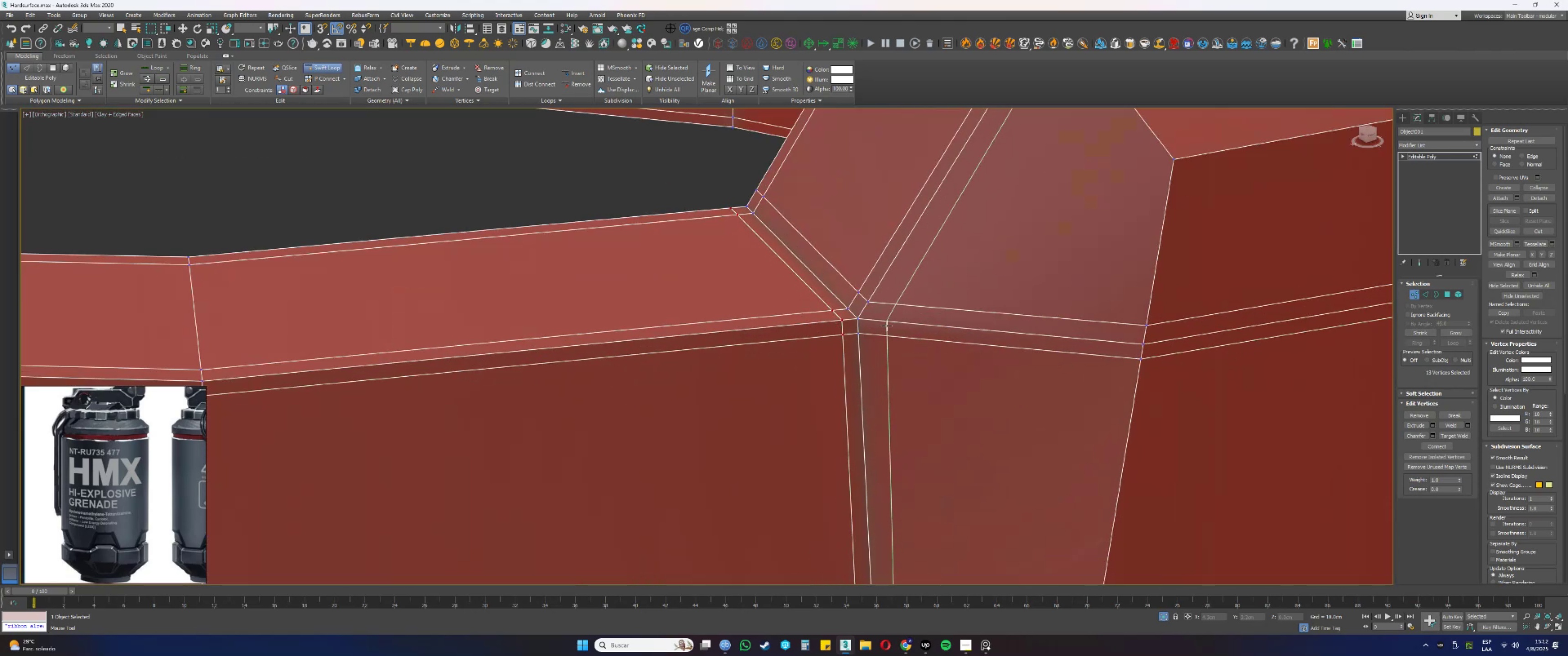 
hold_key(key=AltLeft, duration=0.32)
 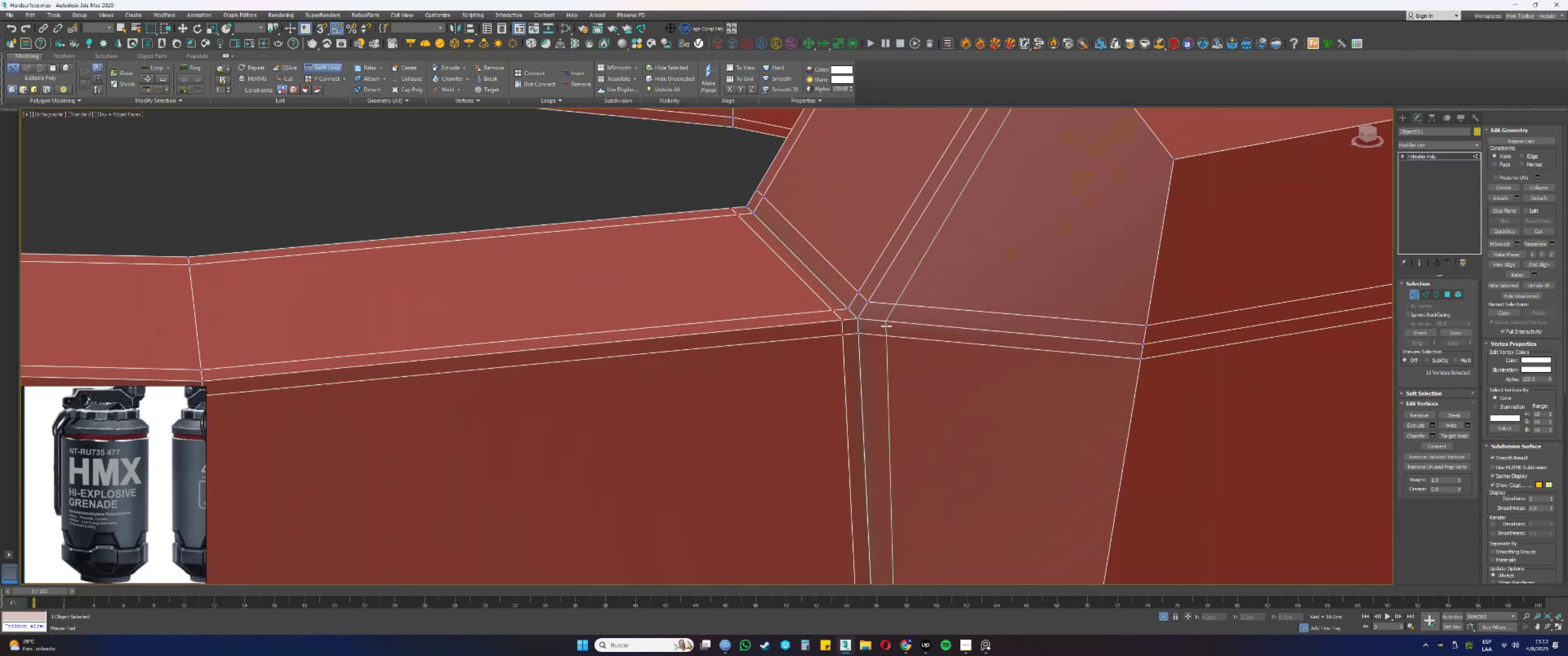 
left_click([887, 326])
 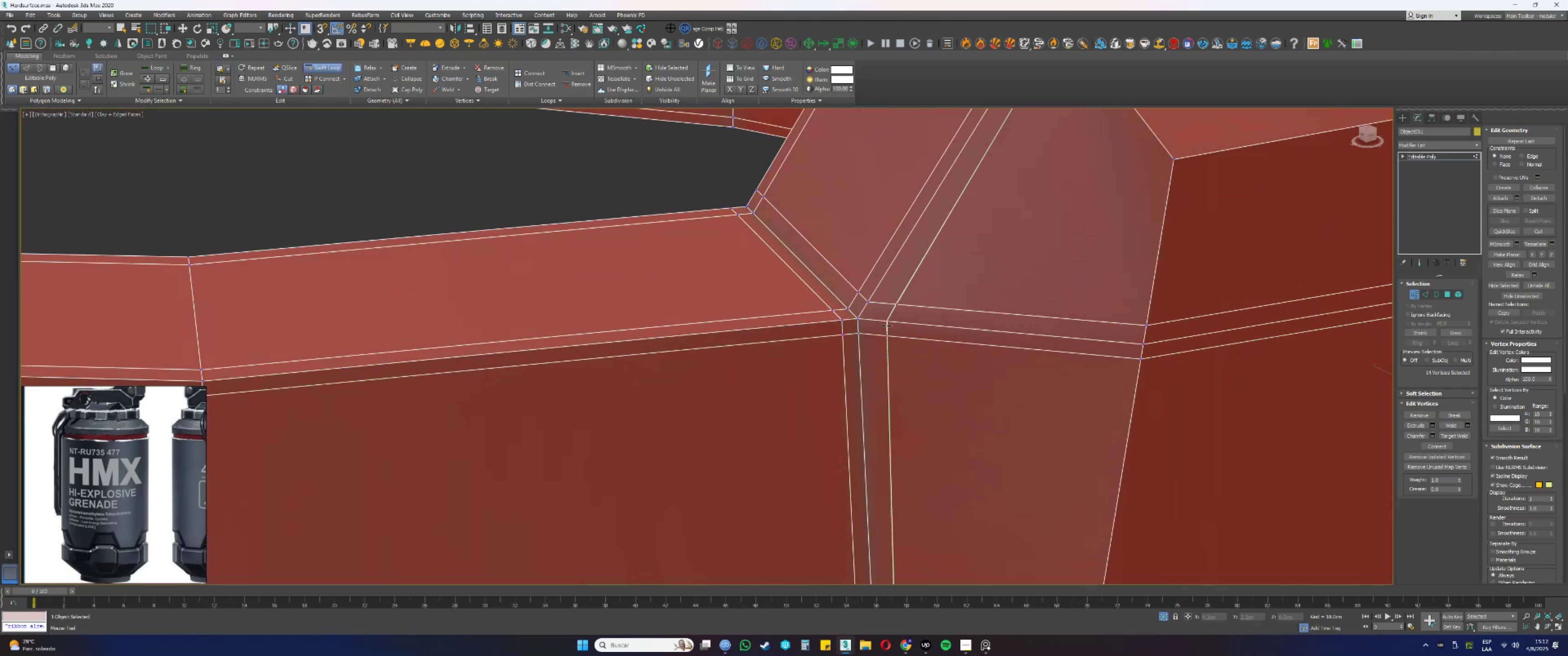 
hold_key(key=AltLeft, duration=1.77)
hold_key(key=ControlLeft, duration=1.5)
left_click_drag(start_coordinate=[886, 346], to_coordinate=[870, 346])
 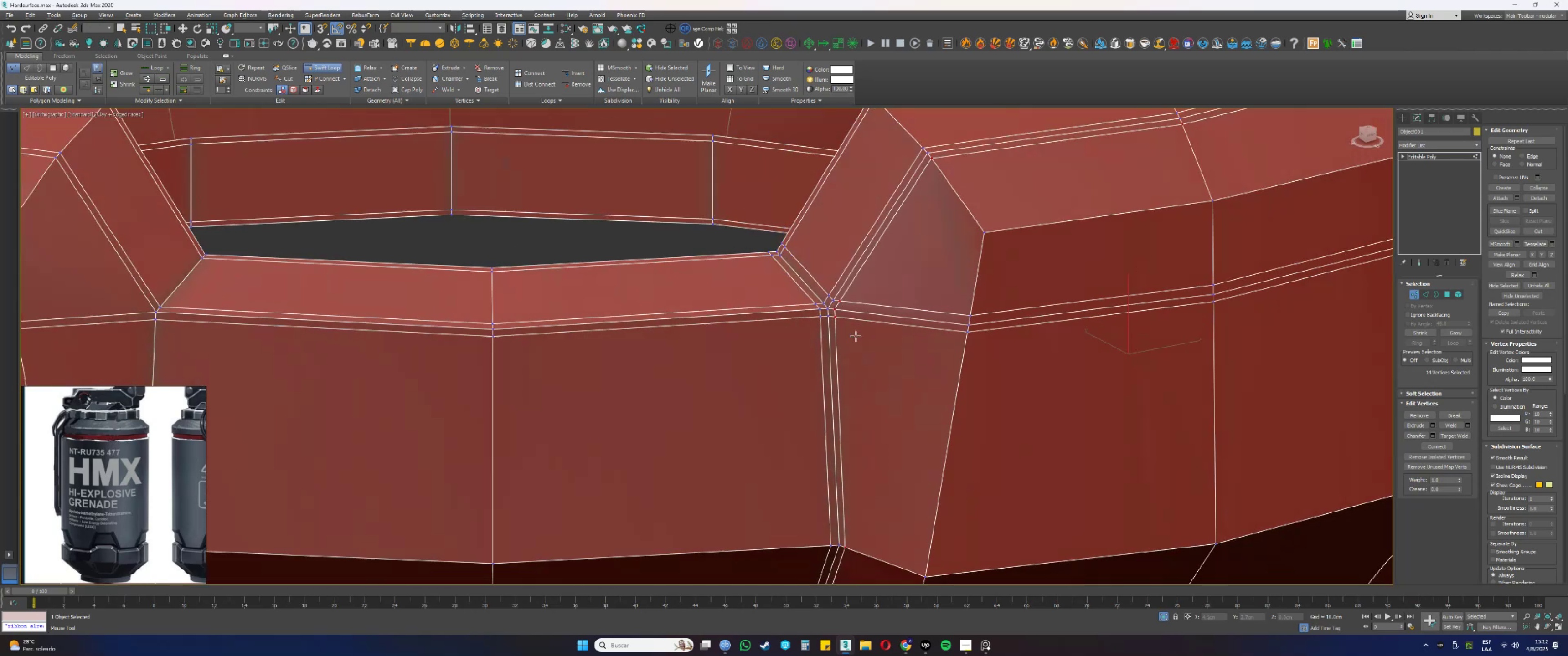 
hold_key(key=ControlLeft, duration=0.3)
 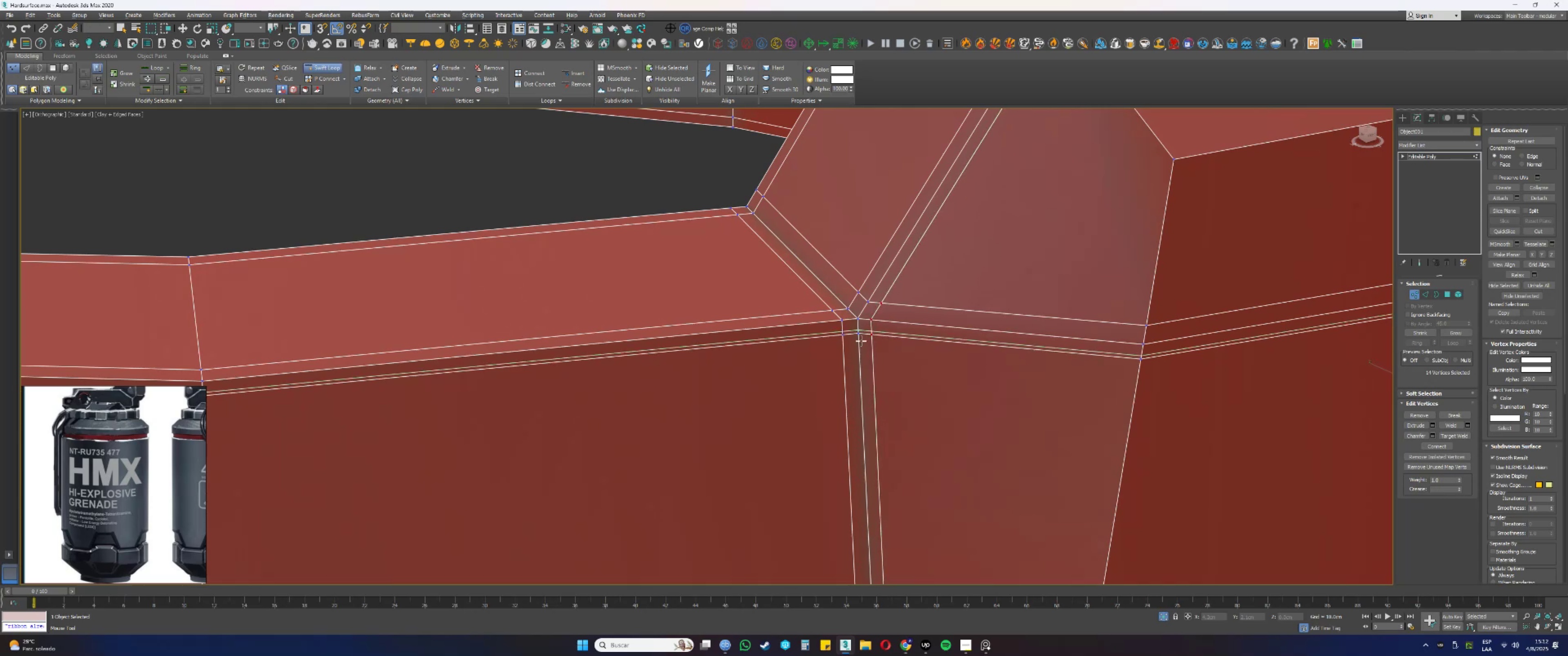 
scroll: coordinate [838, 323], scroll_direction: down, amount: 3.0
 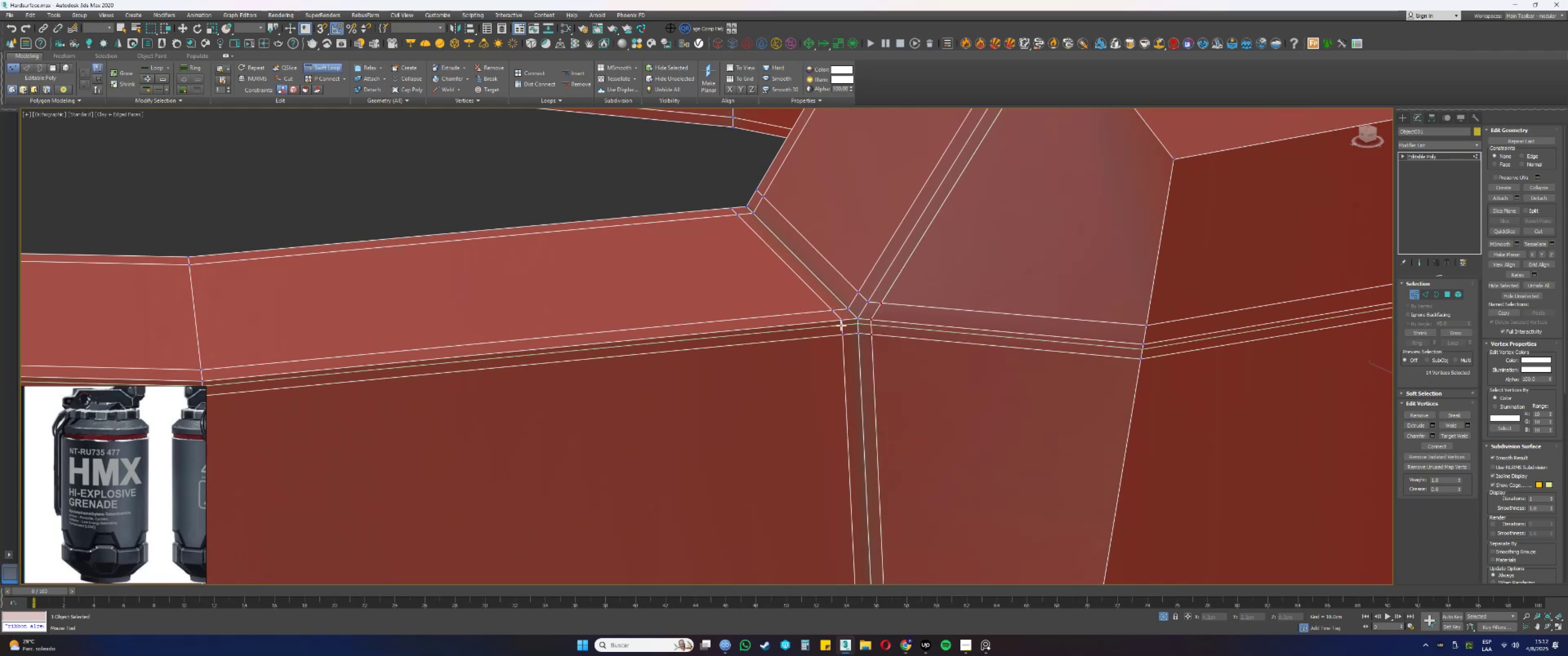 
hold_key(key=AltLeft, duration=0.32)
 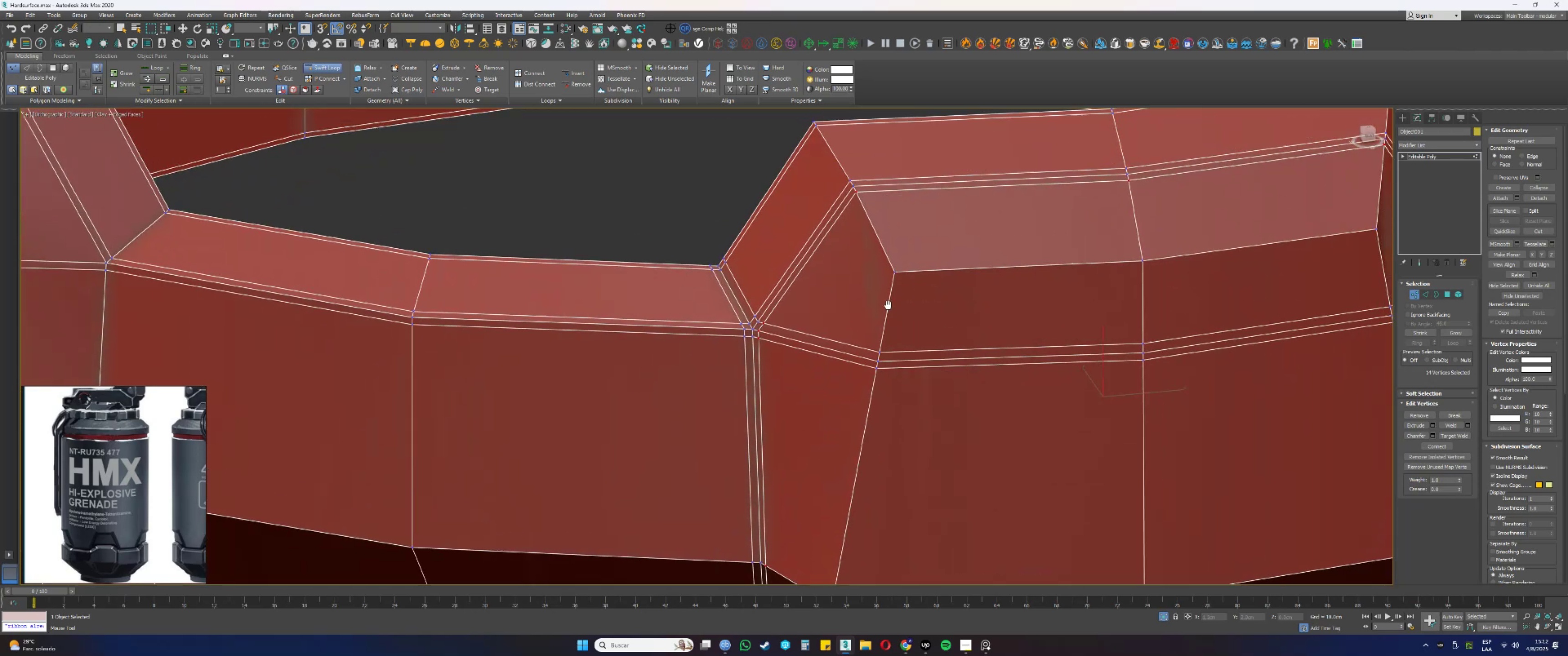 
scroll: coordinate [877, 297], scroll_direction: up, amount: 1.0
 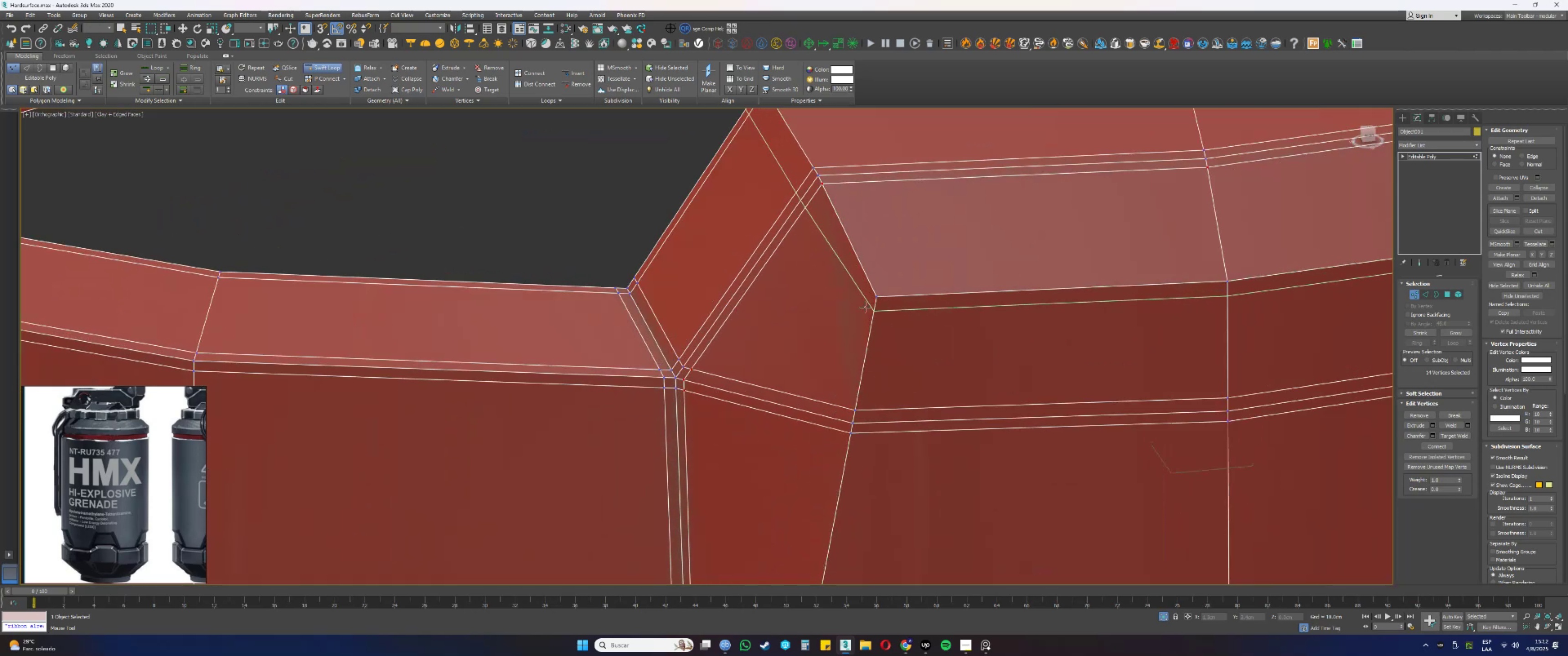 
left_click([864, 312])
 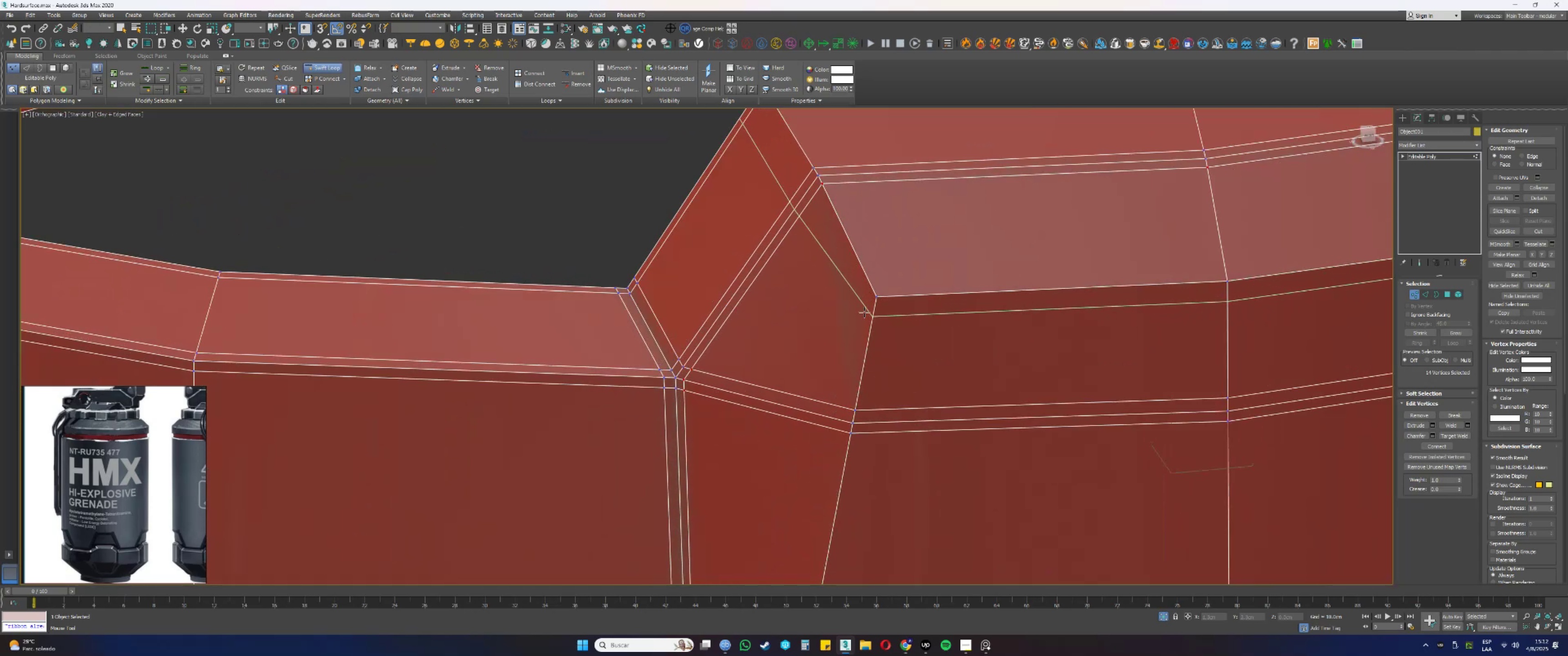 
hold_key(key=ControlLeft, duration=2.28)
hold_key(key=AltLeft, duration=1.5)
left_click_drag(start_coordinate=[862, 300], to_coordinate=[855, 305])
 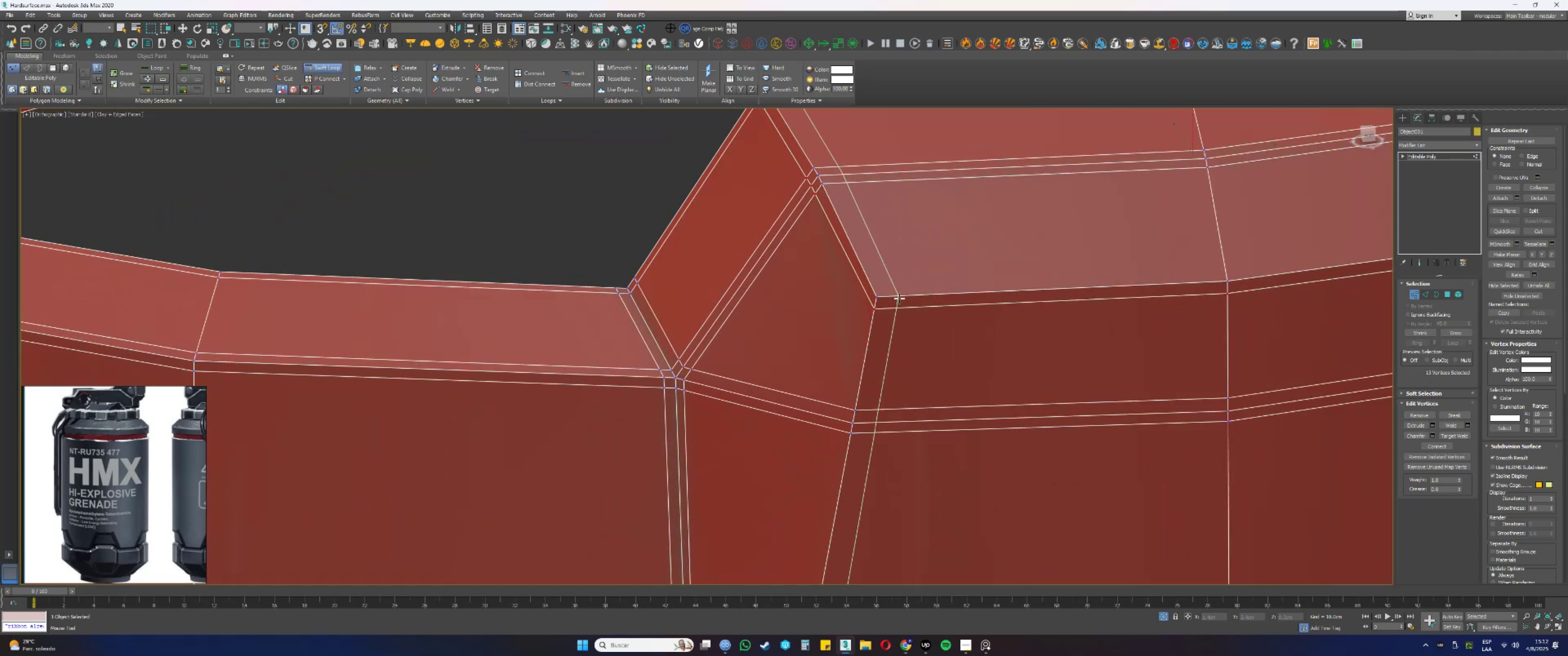 
hold_key(key=AltLeft, duration=0.74)
 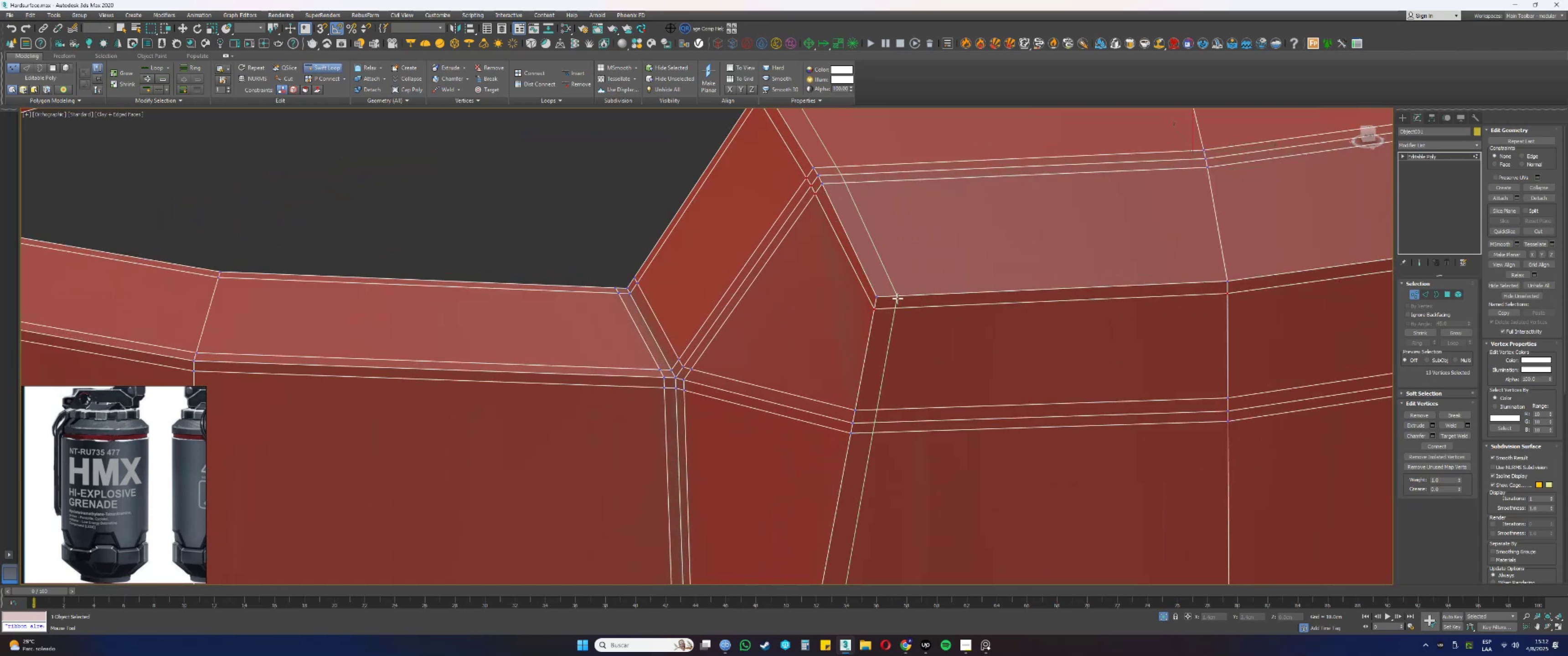 
left_click([901, 298])
 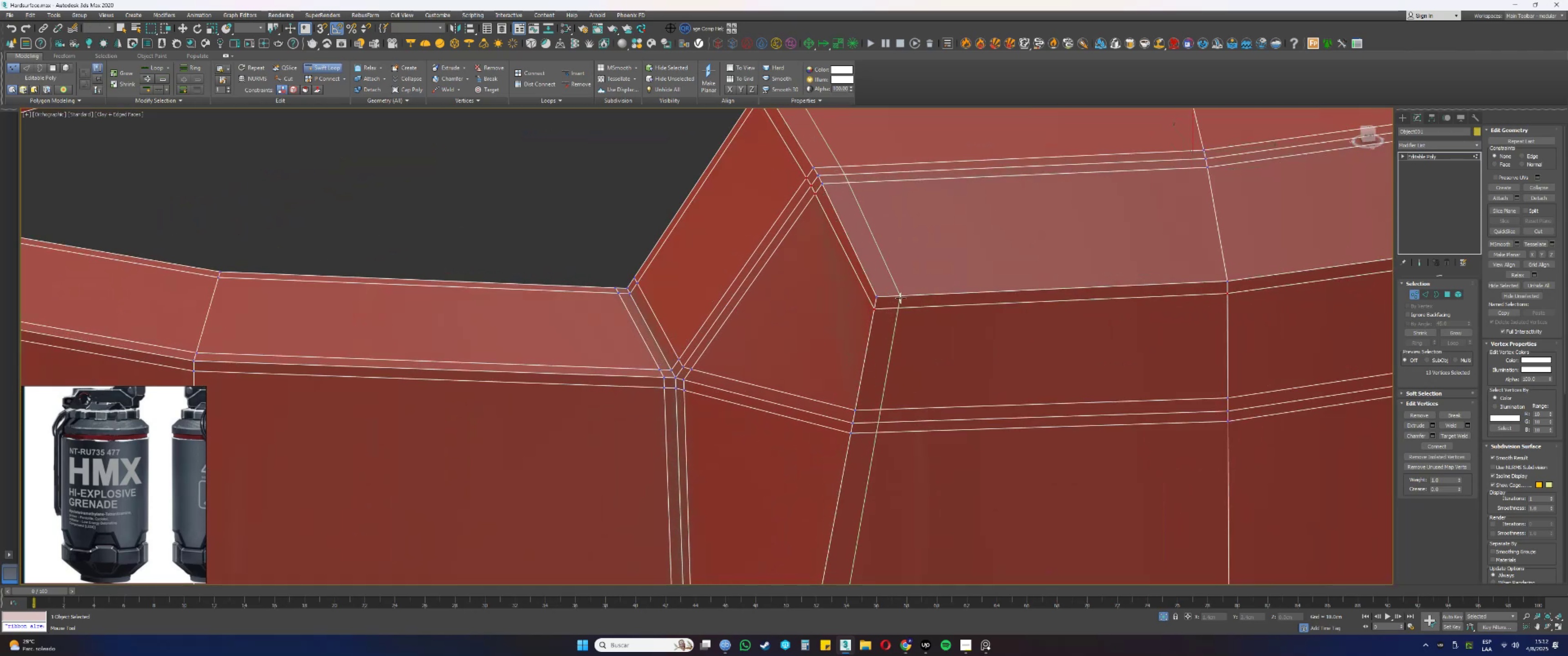 
hold_key(key=ControlLeft, duration=1.18)
hold_key(key=AltLeft, duration=1.14)
left_click_drag(start_coordinate=[896, 318], to_coordinate=[885, 315])
 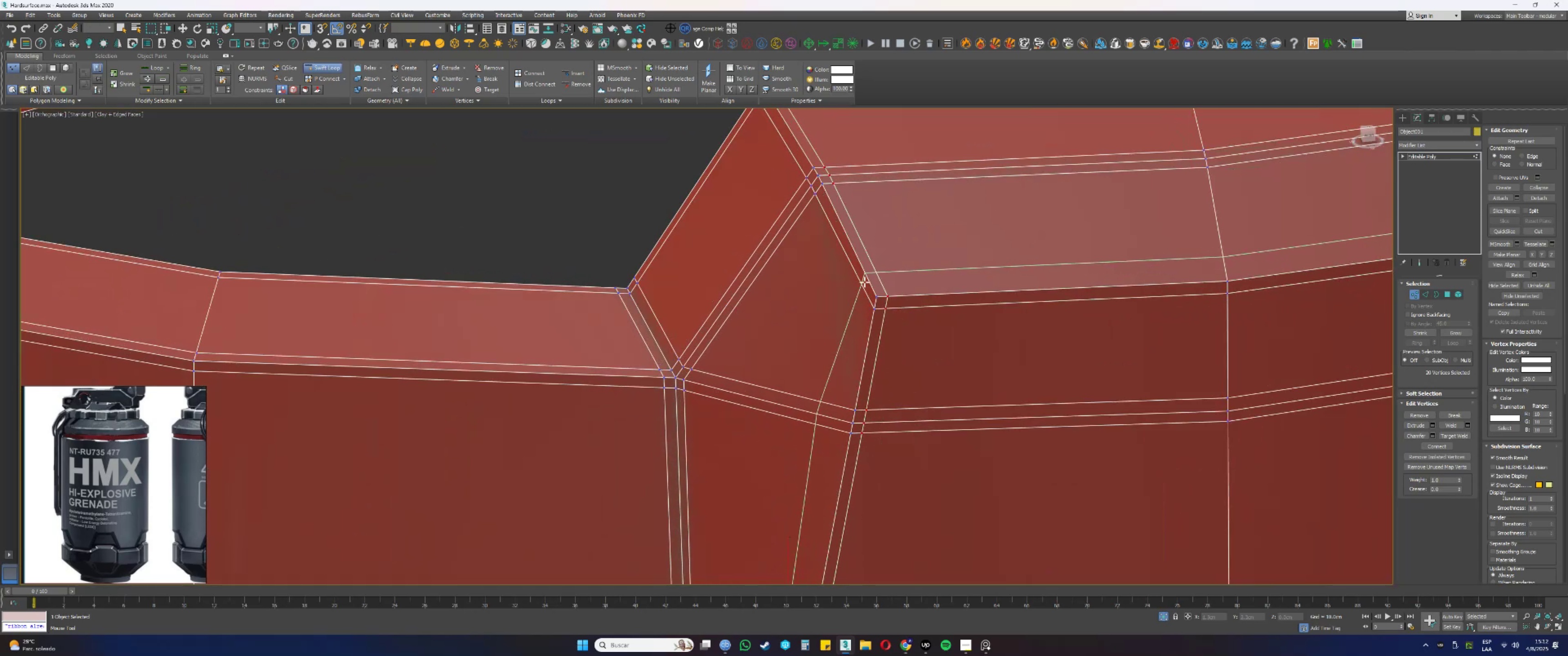 
left_click([864, 281])
 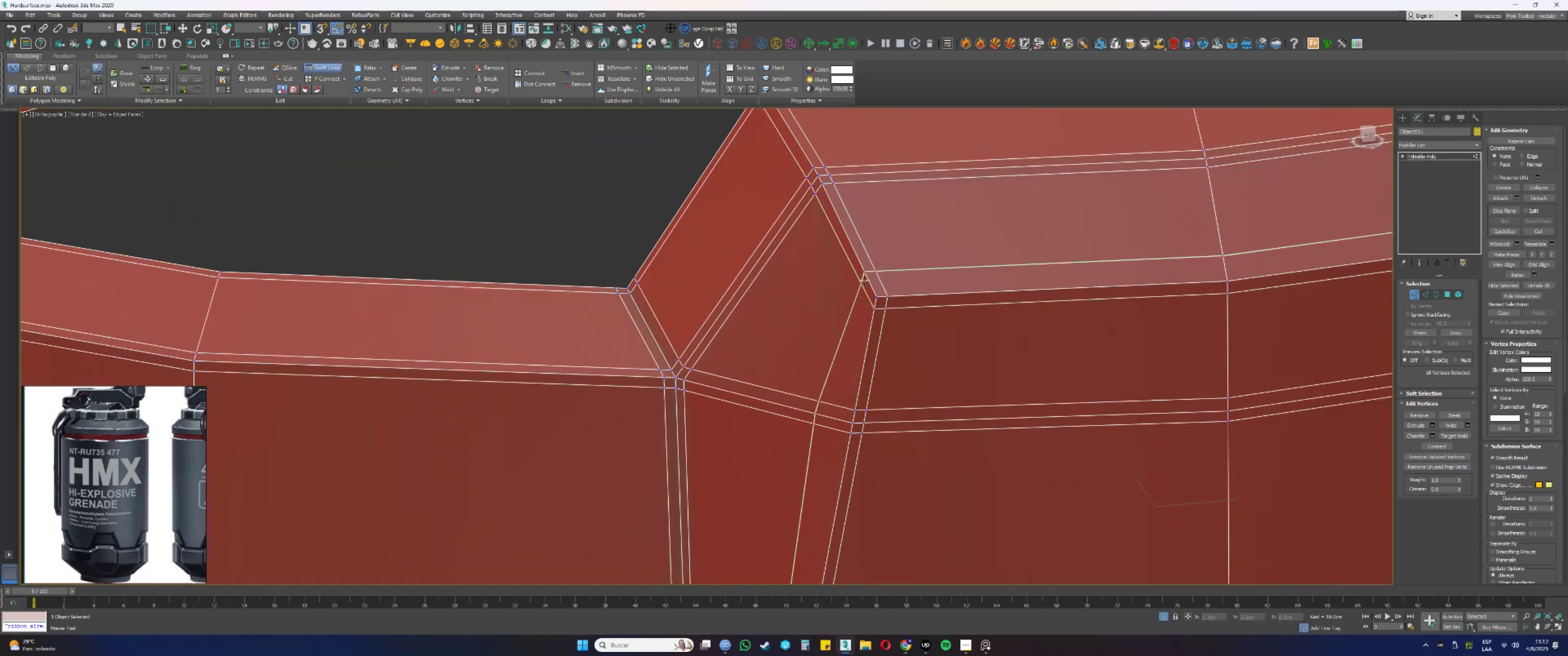 
hold_key(key=AltLeft, duration=1.42)
hold_key(key=ControlLeft, duration=1.42)
left_click_drag(start_coordinate=[857, 299], to_coordinate=[860, 305])
 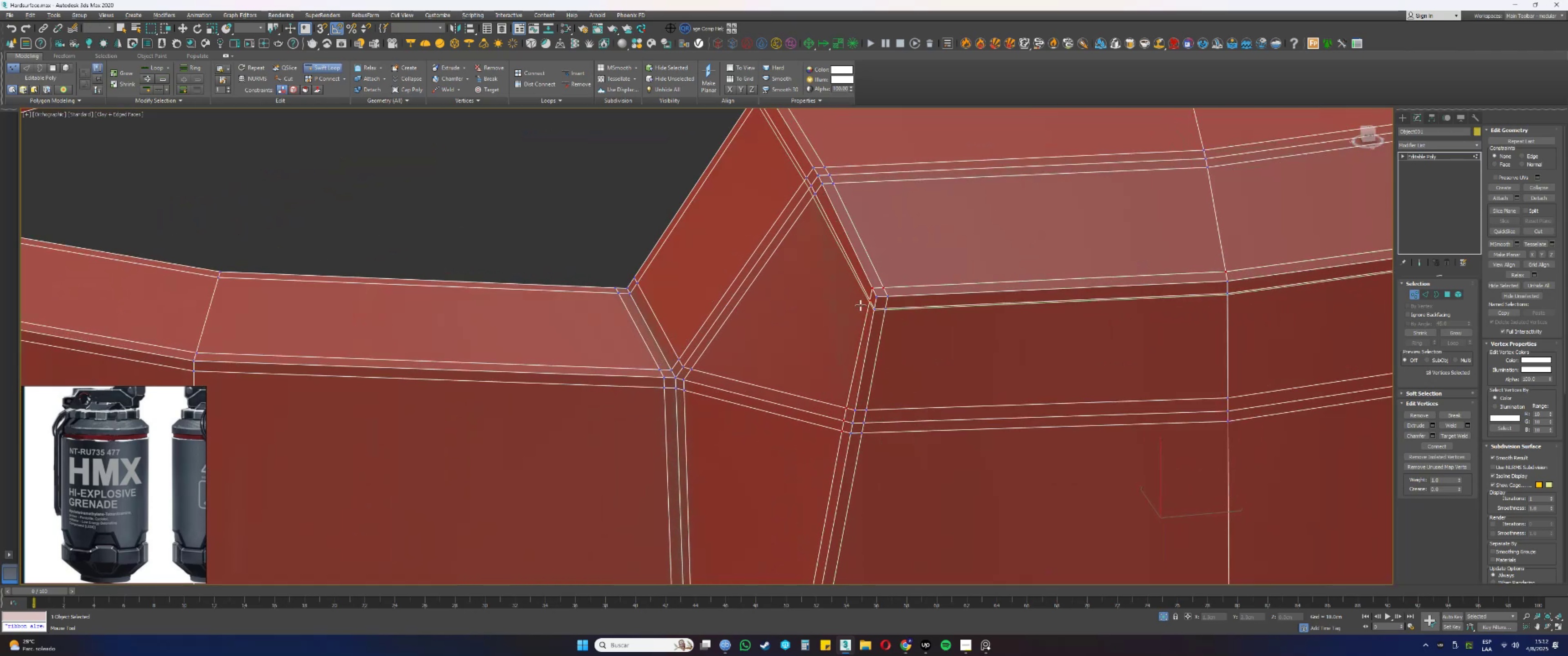 
scroll: coordinate [864, 302], scroll_direction: down, amount: 1.0
 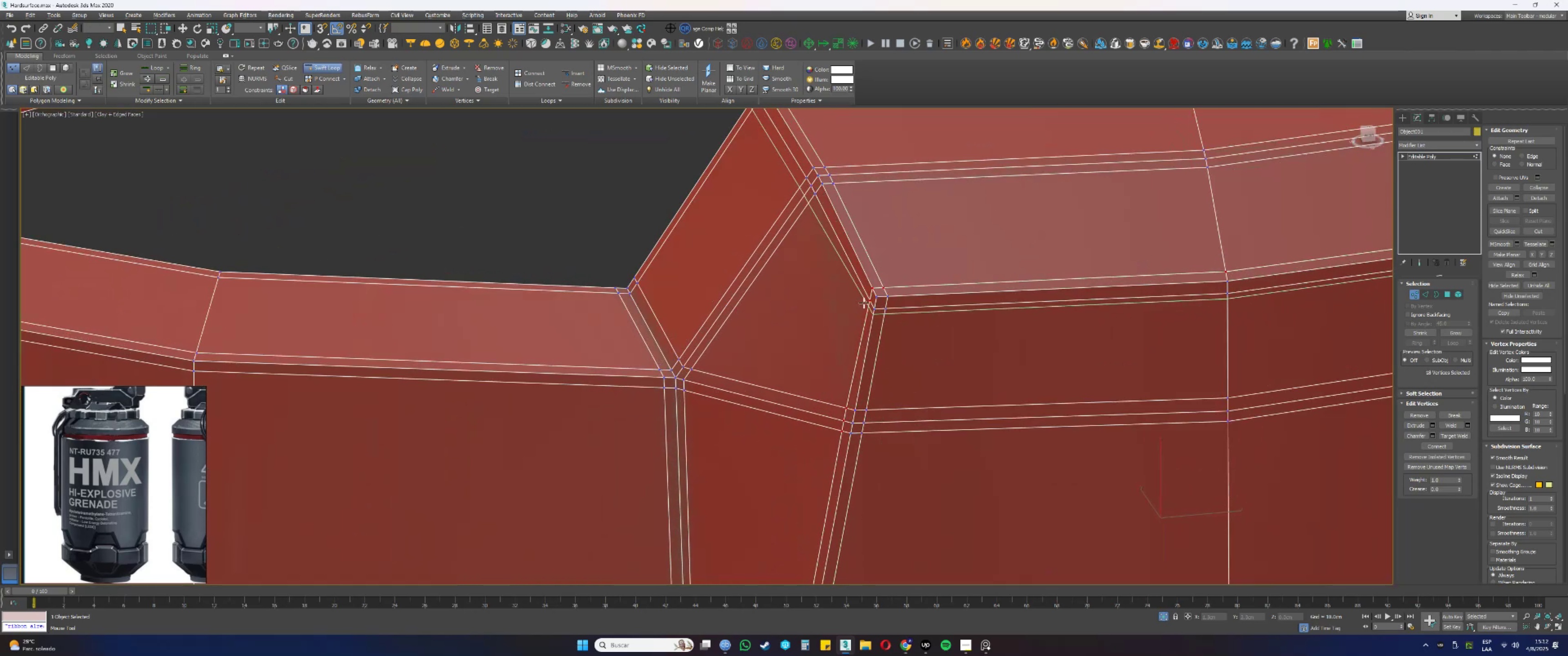 
hold_key(key=AltLeft, duration=0.5)
 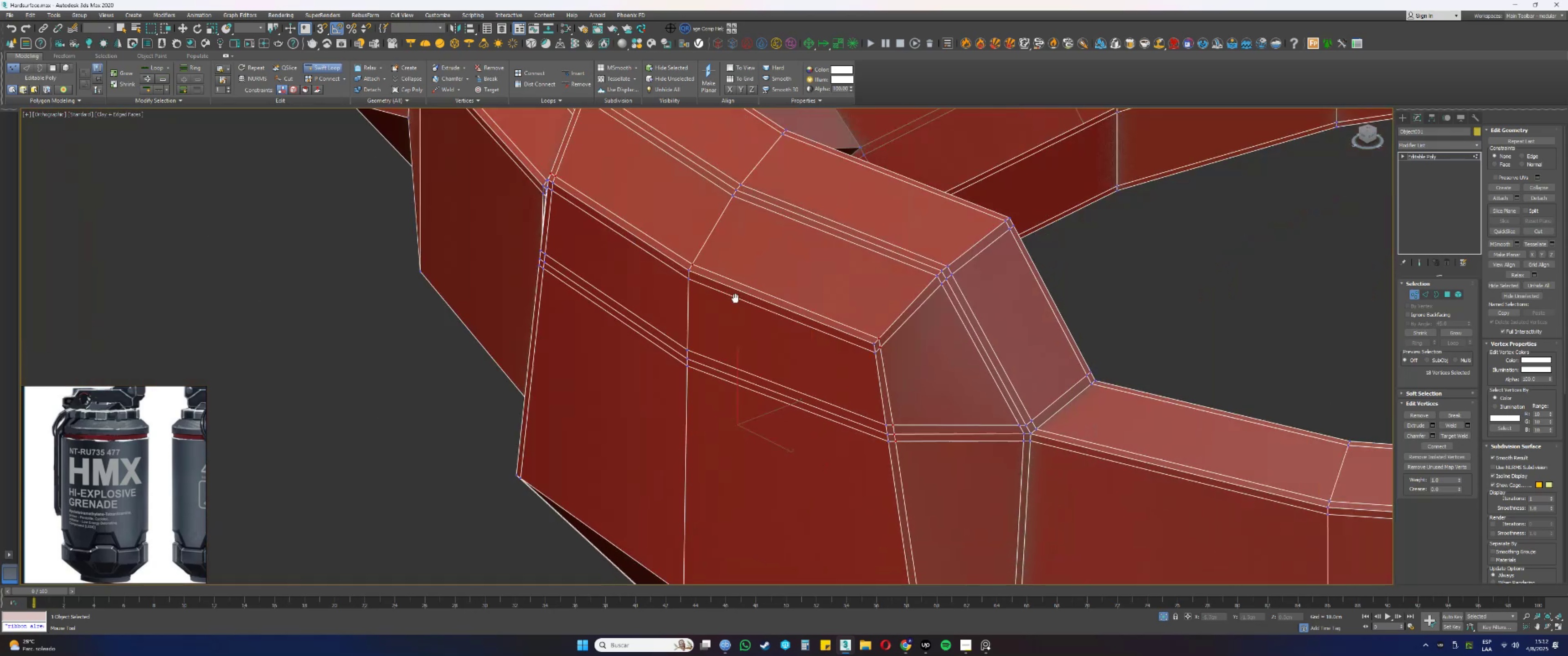 
key(Alt+AltLeft)
 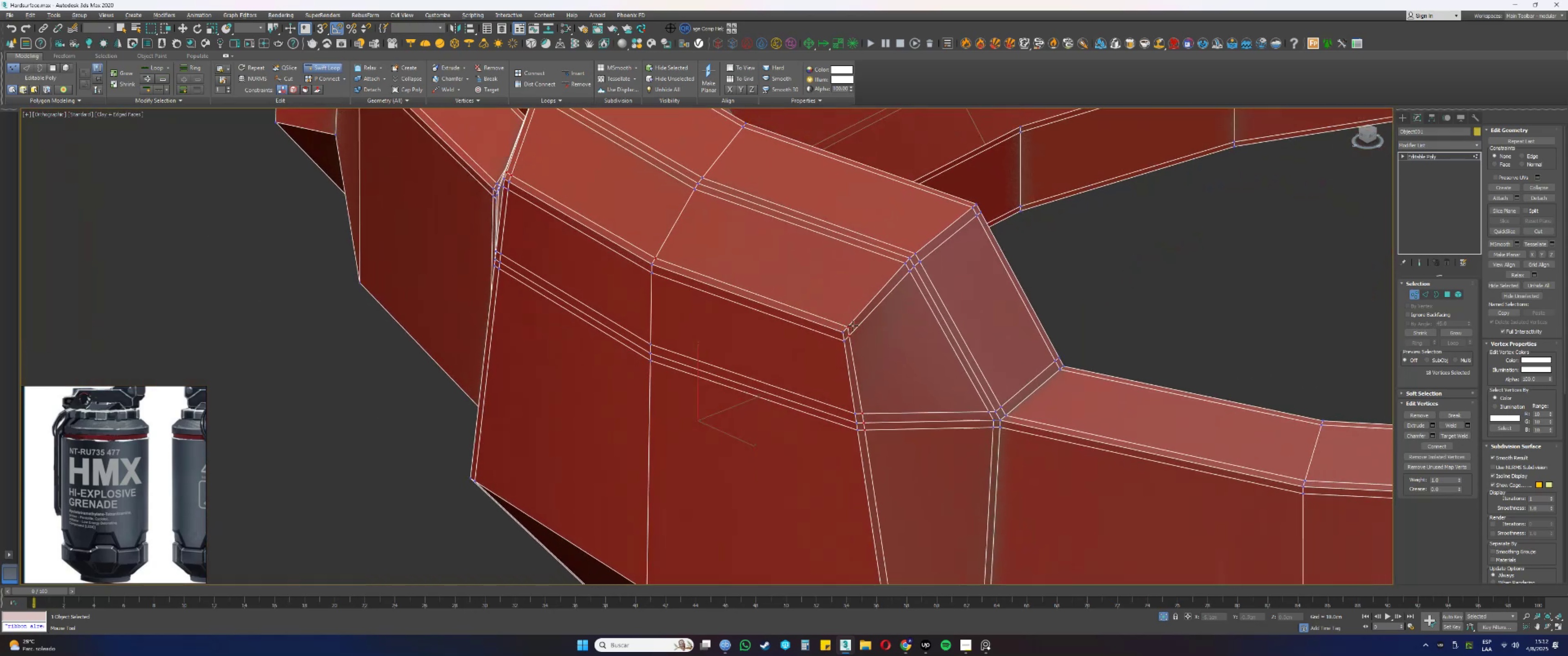 
scroll: coordinate [846, 339], scroll_direction: up, amount: 2.0
 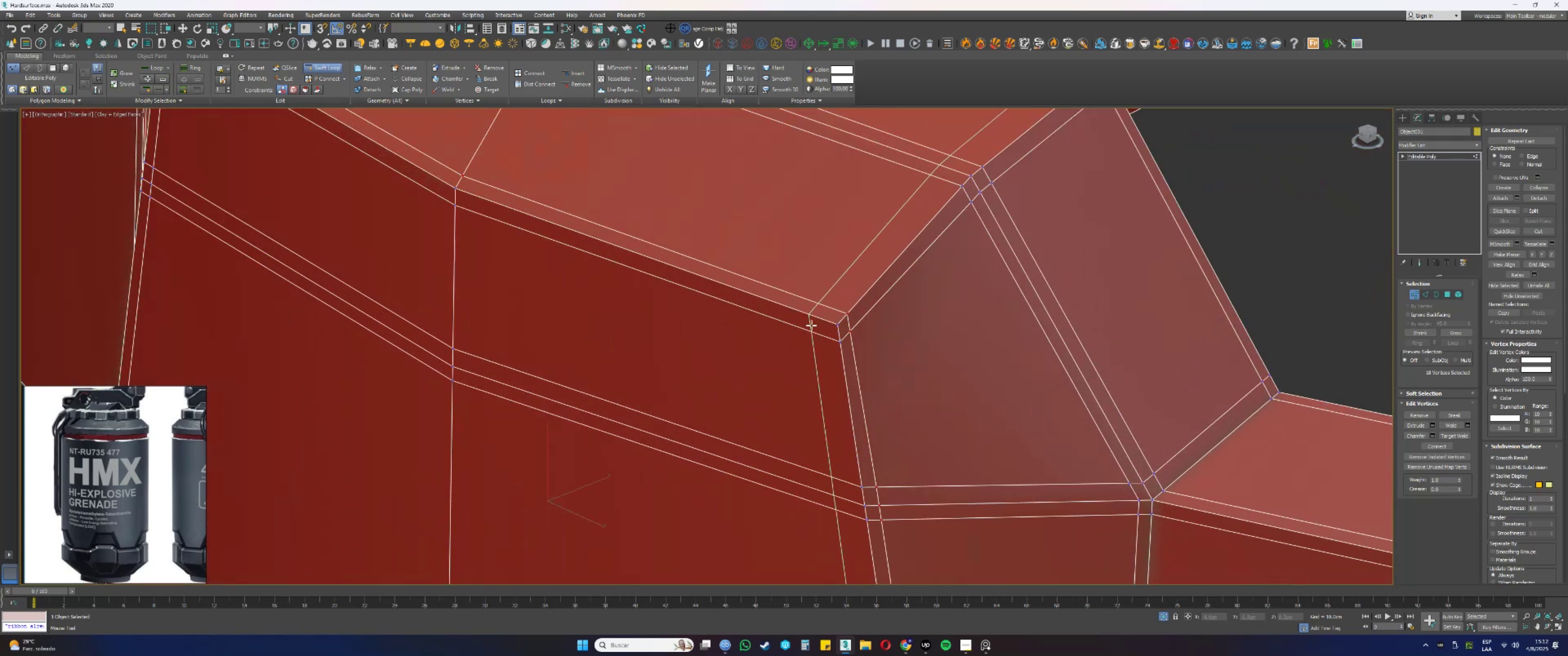 
left_click([810, 324])
 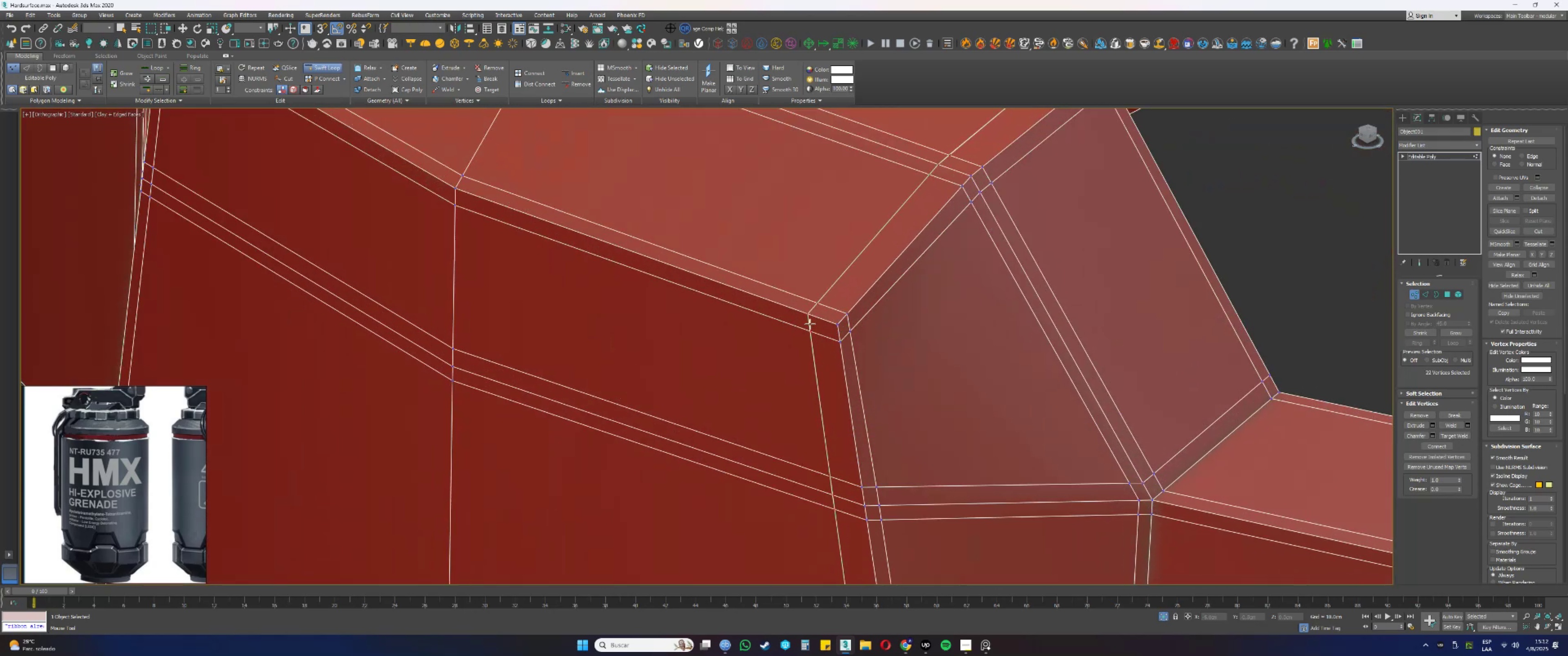 
hold_key(key=AltLeft, duration=1.57)
hold_key(key=ControlLeft, duration=1.52)
left_click_drag(start_coordinate=[812, 341], to_coordinate=[824, 343])
 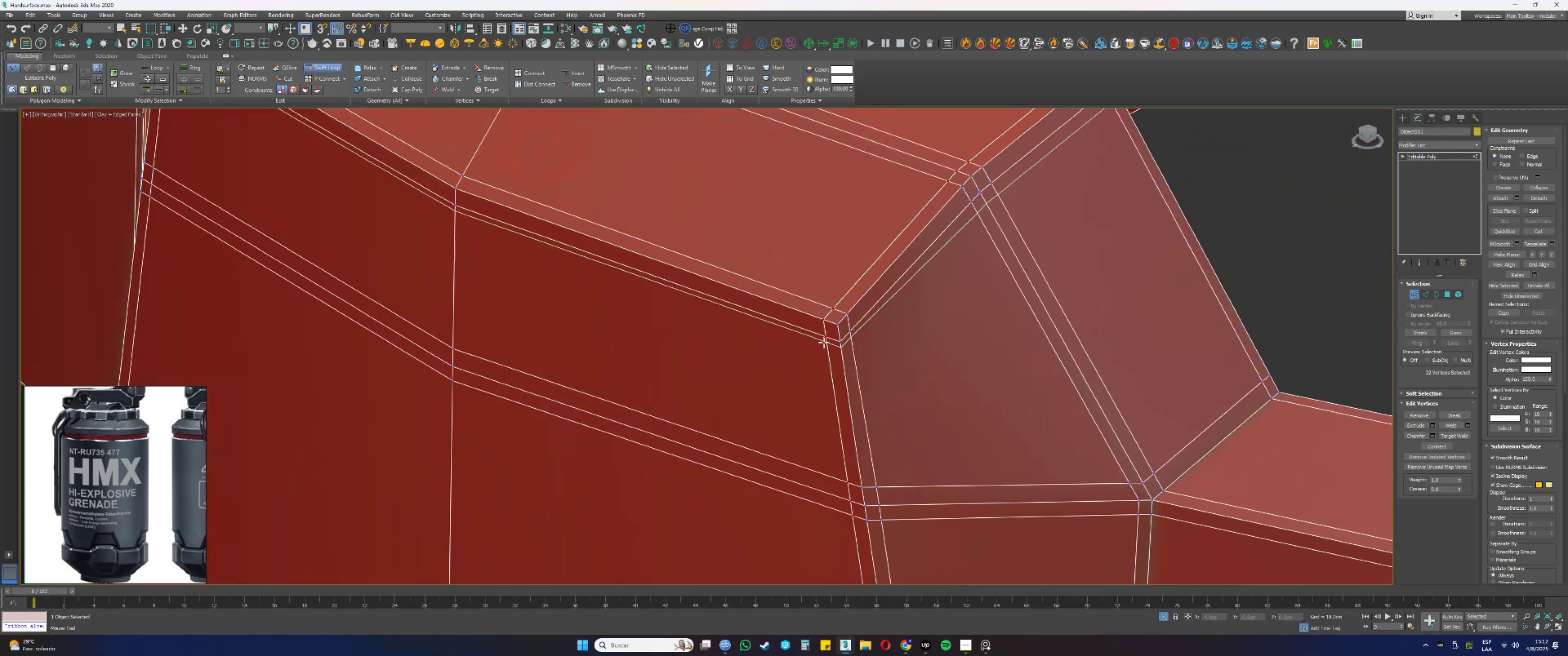 
scroll: coordinate [830, 320], scroll_direction: down, amount: 2.0
 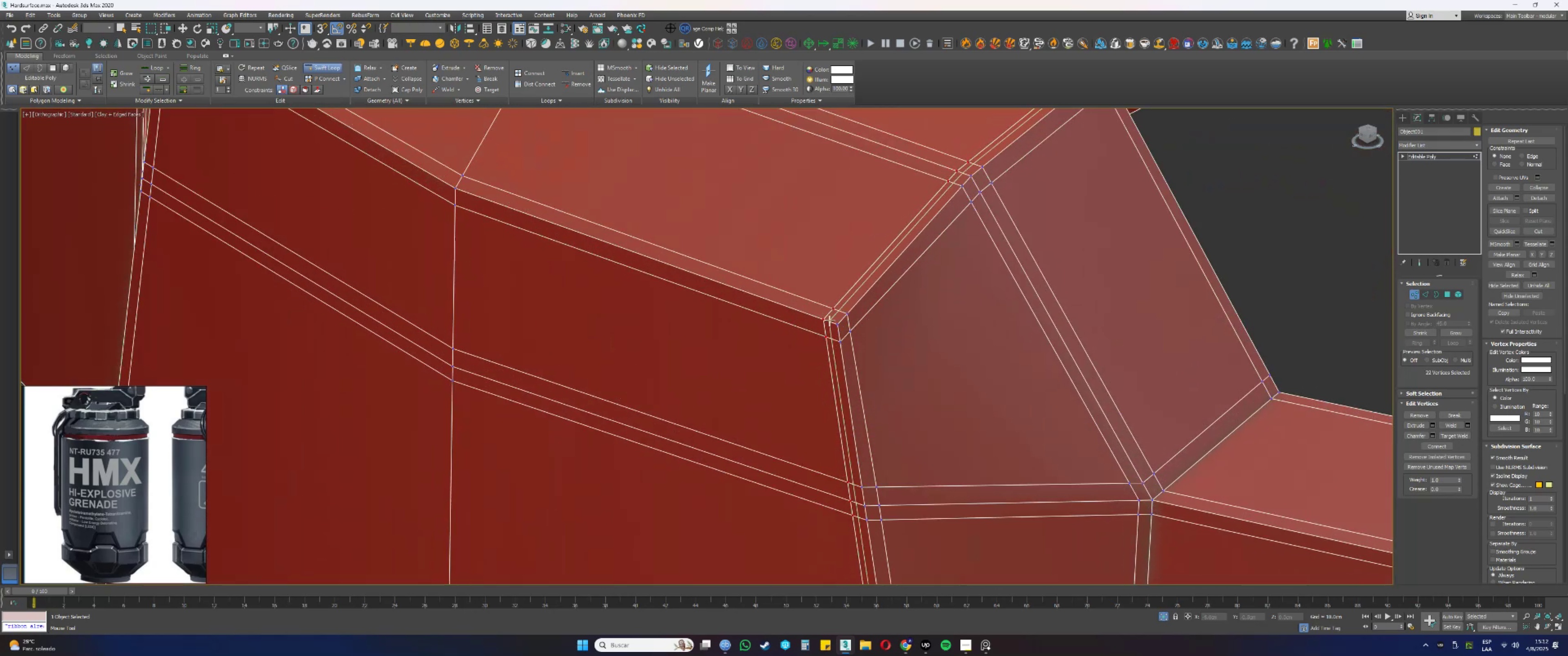 
key(Alt+AltLeft)
 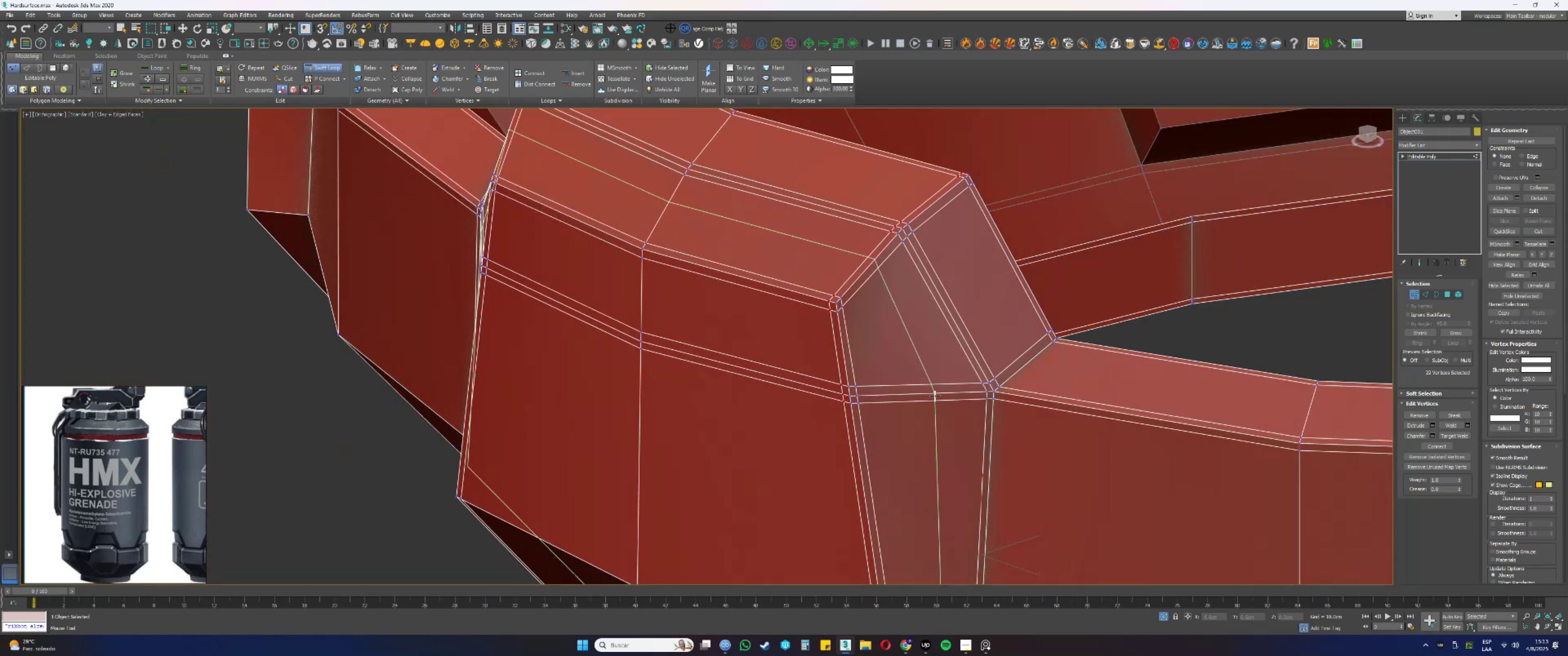 
scroll: coordinate [996, 344], scroll_direction: up, amount: 2.0
 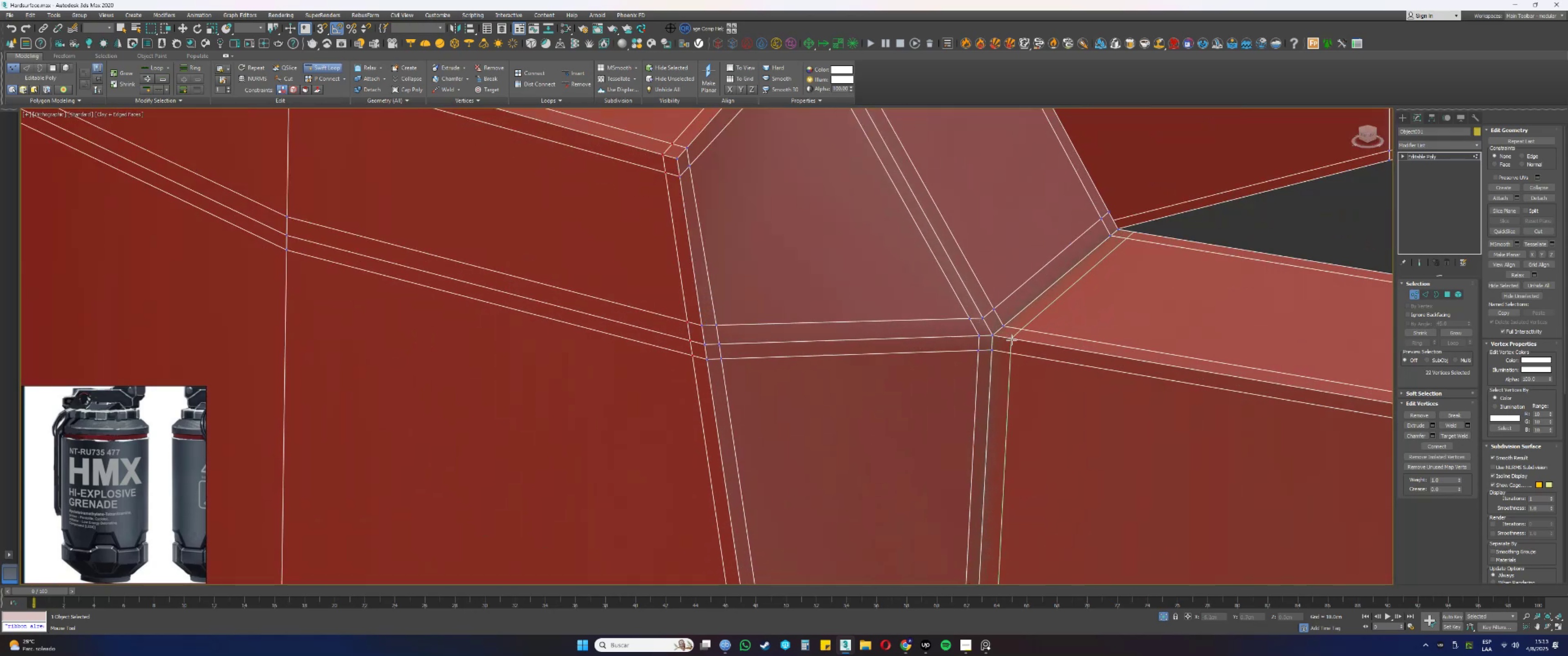 
left_click([1028, 344])
 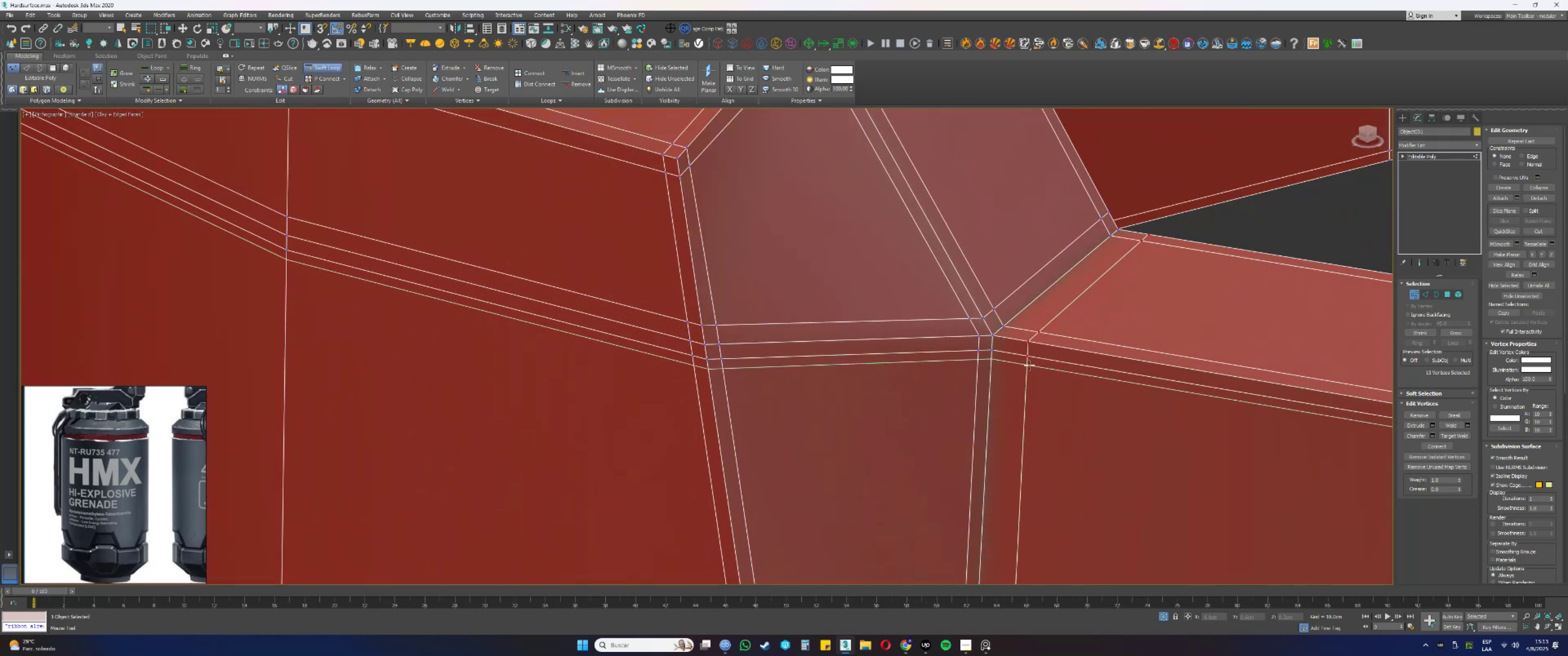 
hold_key(key=AltLeft, duration=2.0)
left_click_drag(start_coordinate=[1025, 372], to_coordinate=[1002, 369])
 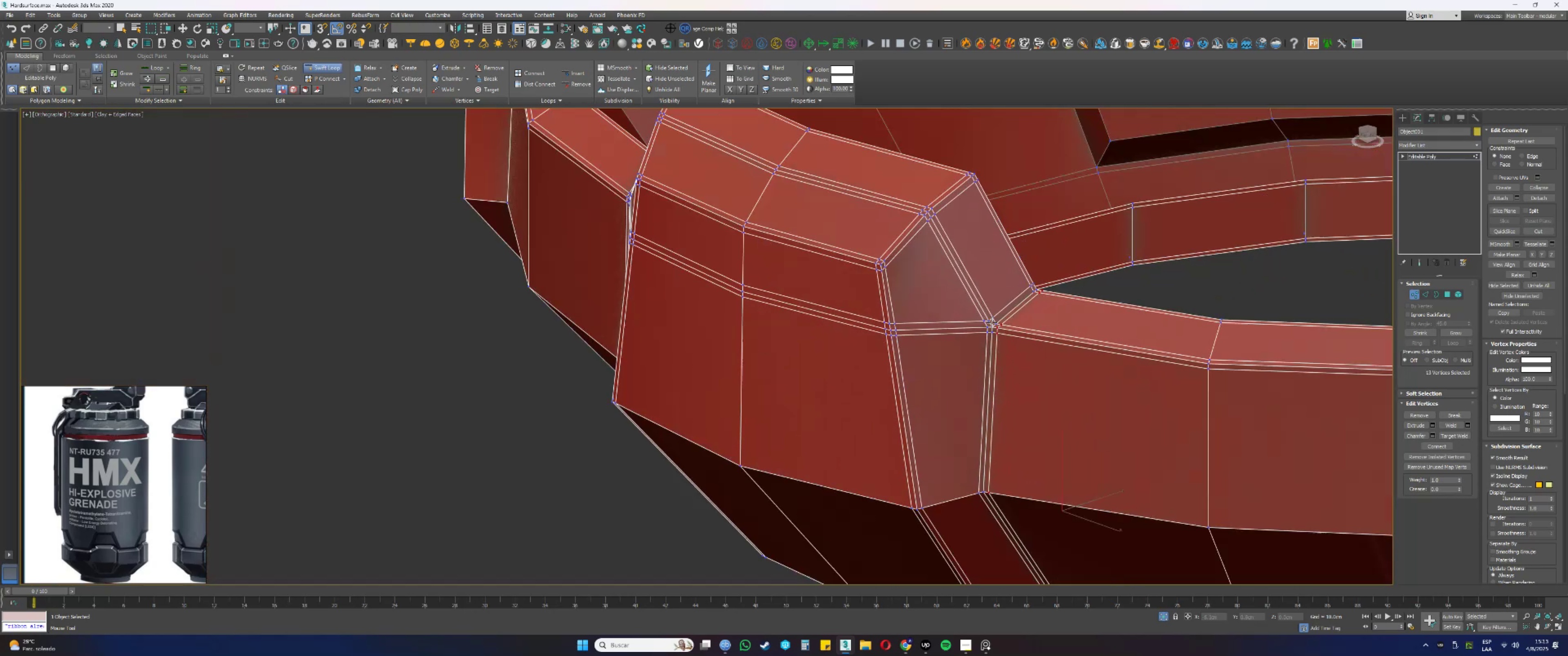 
hold_key(key=ControlLeft, duration=1.5)
 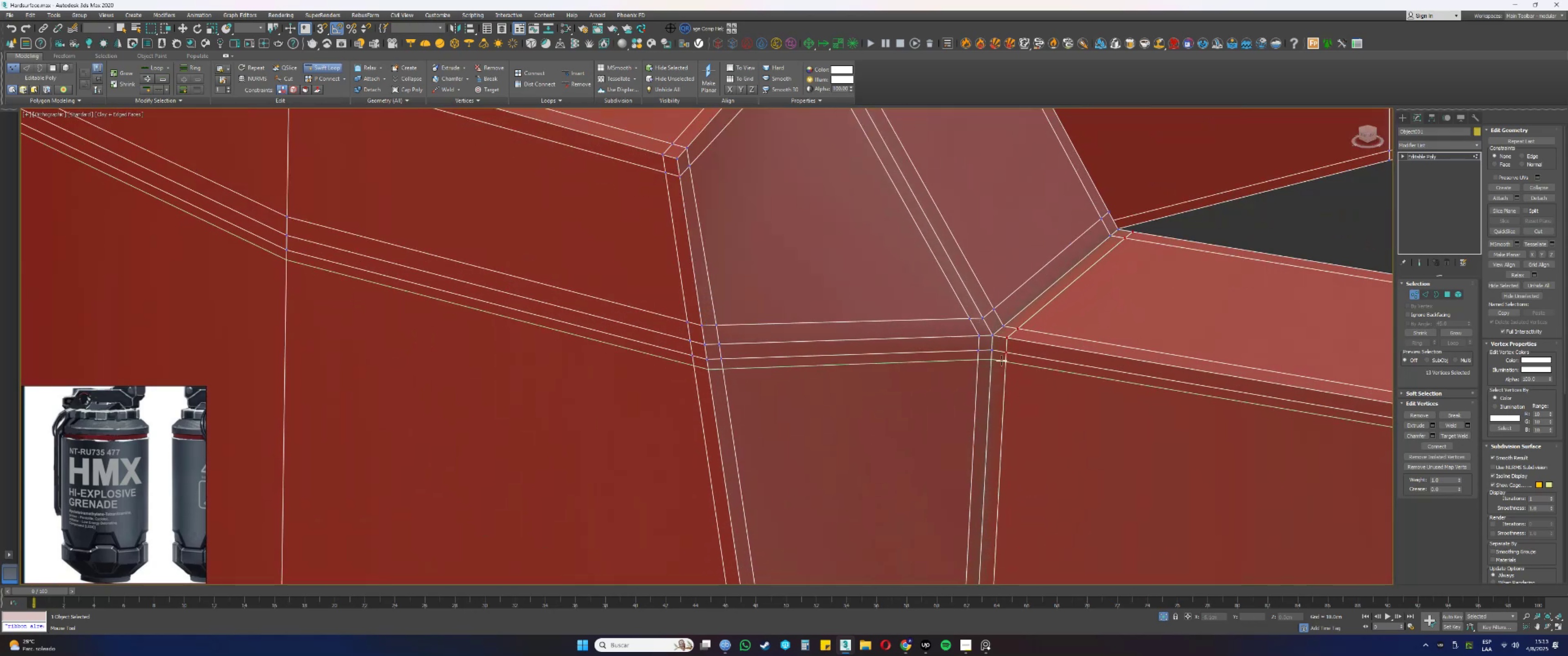 
hold_key(key=ControlLeft, duration=0.37)
 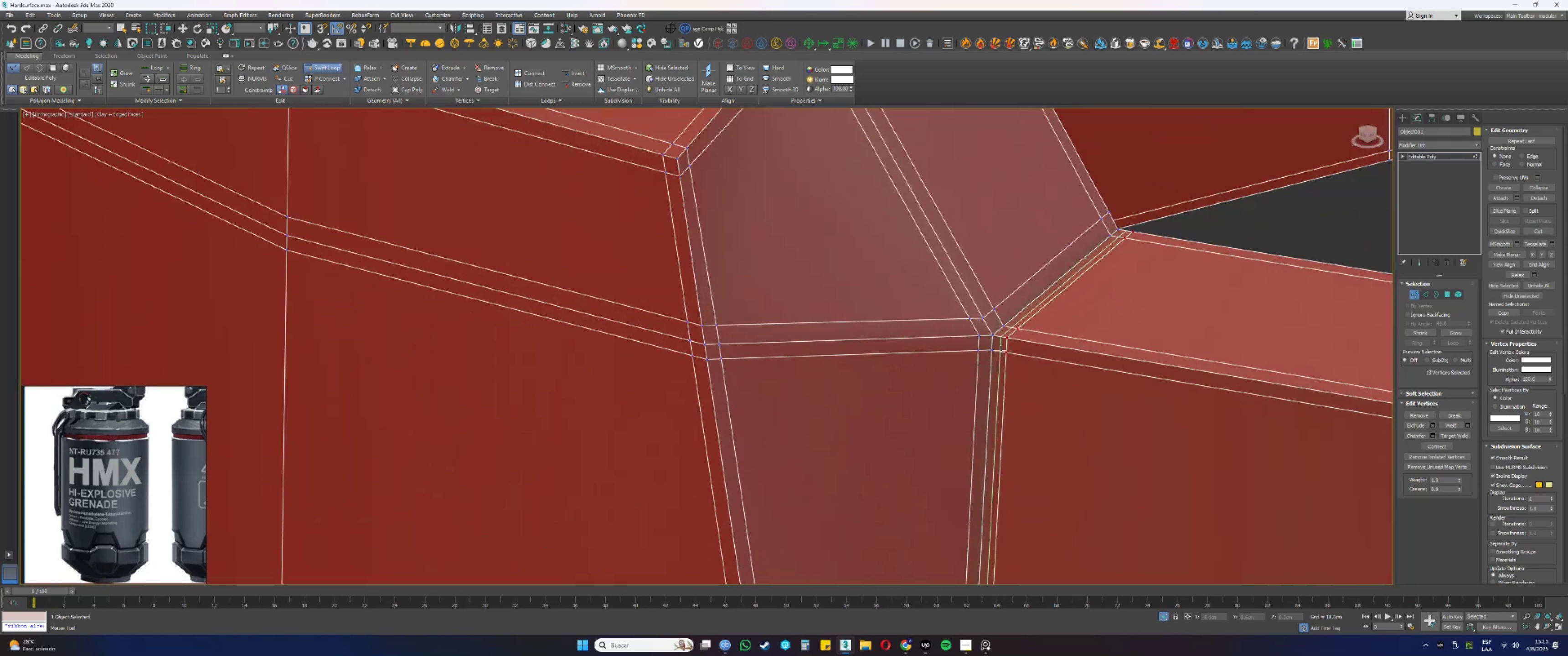 
scroll: coordinate [992, 323], scroll_direction: down, amount: 3.0
 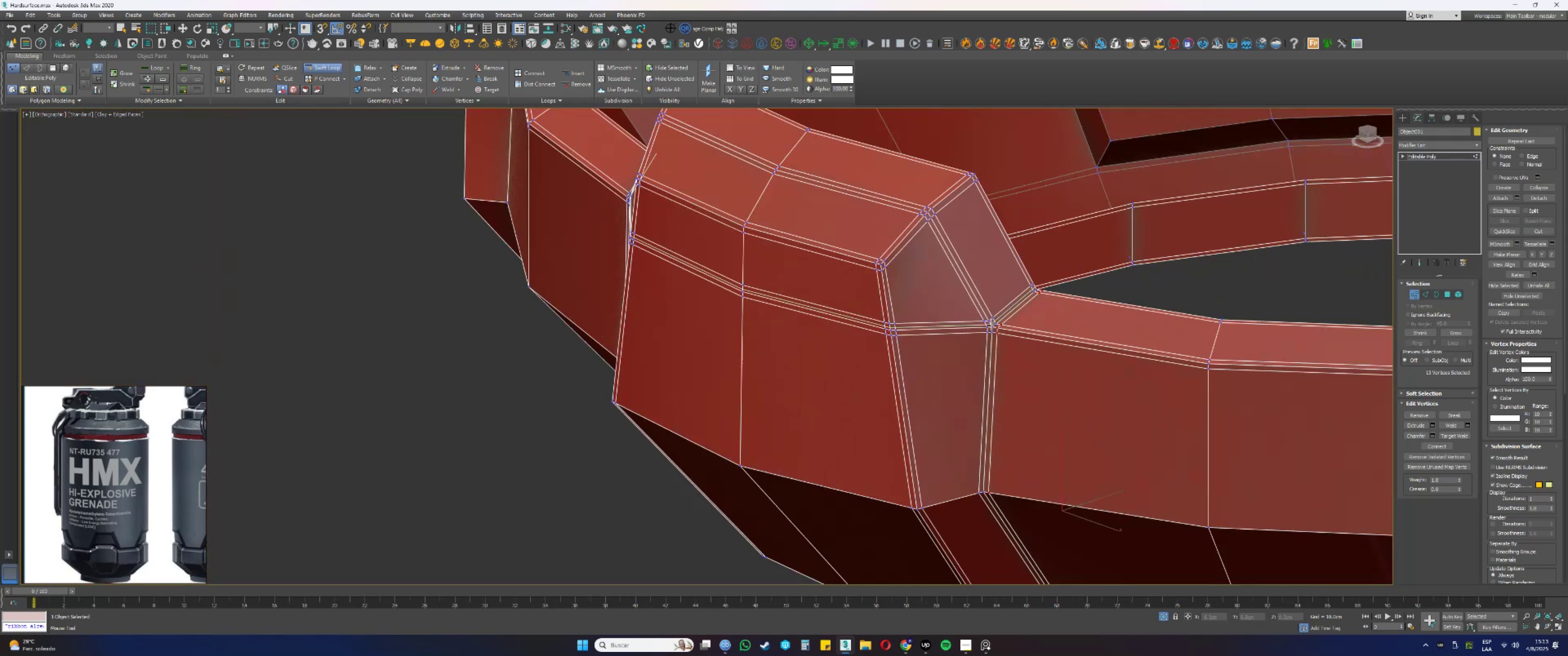 
hold_key(key=AltLeft, duration=0.48)
 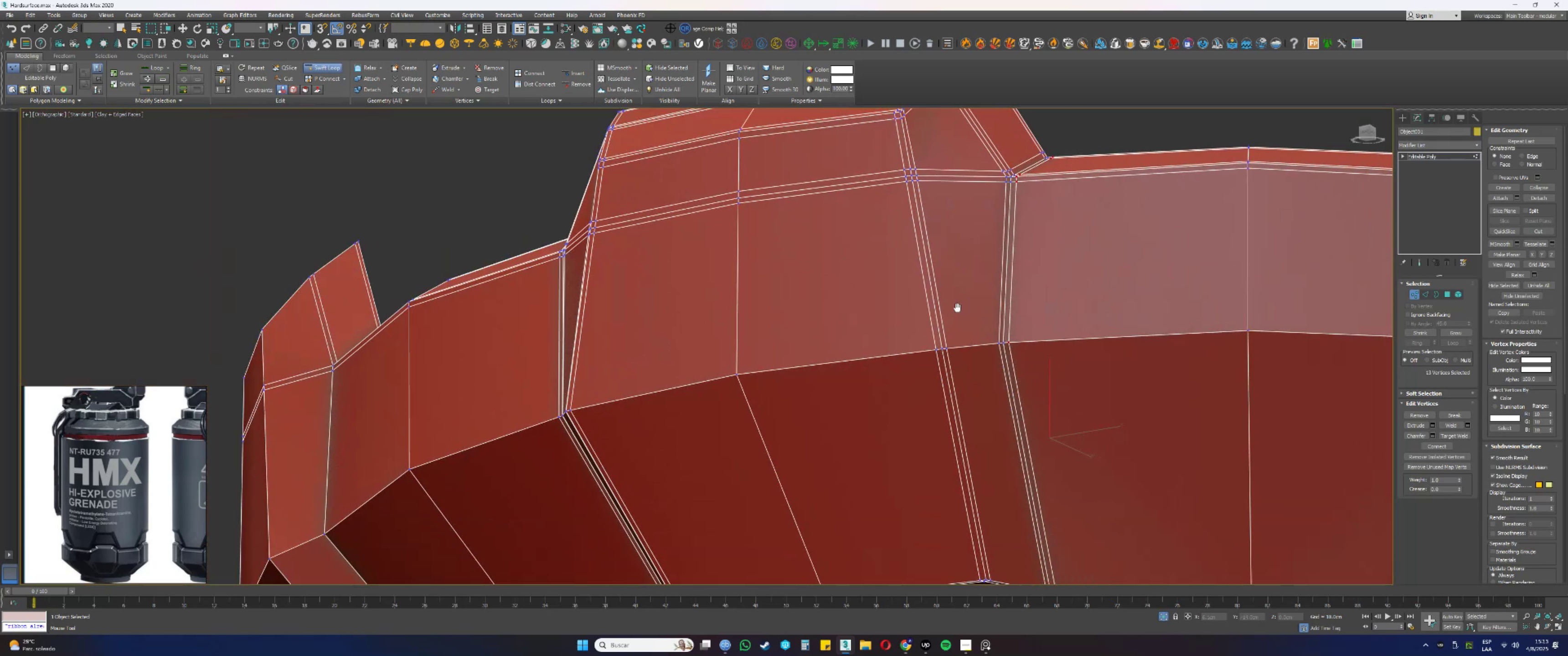 
scroll: coordinate [958, 332], scroll_direction: up, amount: 2.0
 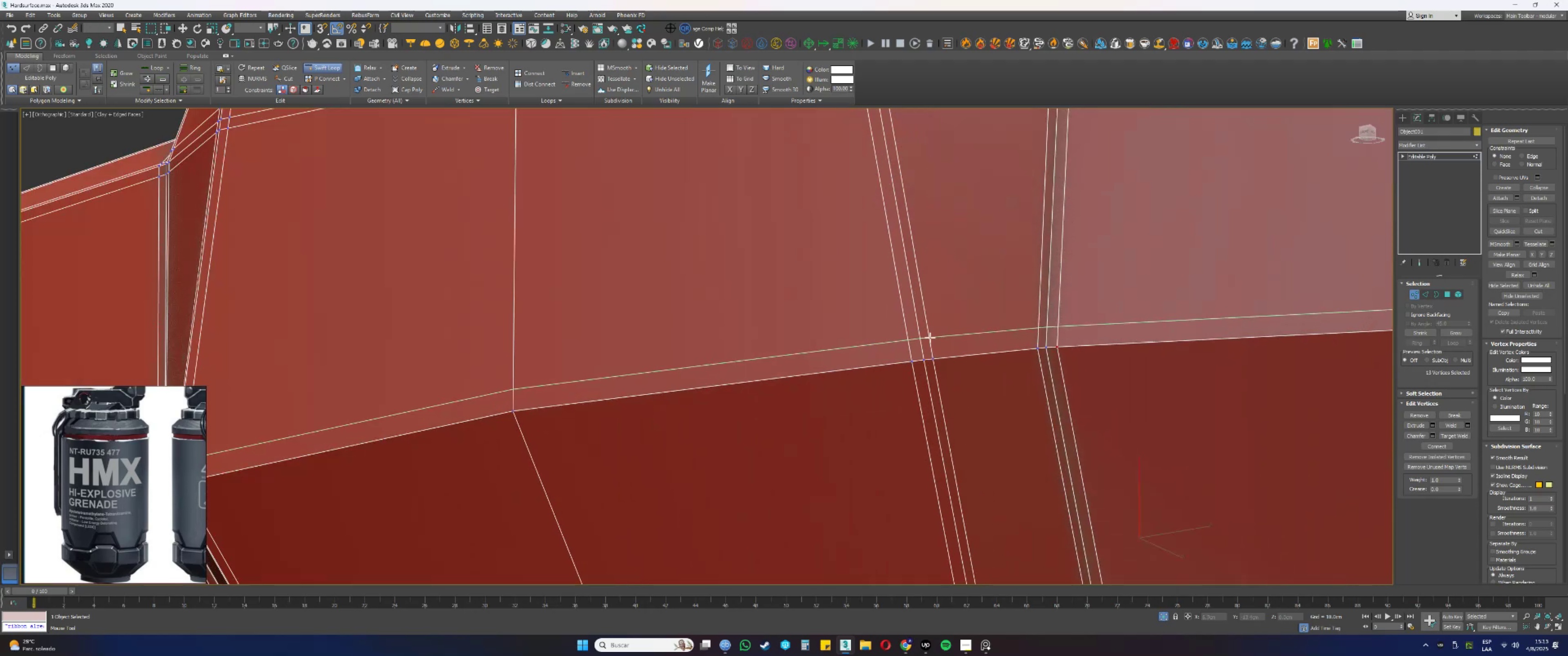 
left_click([928, 333])
 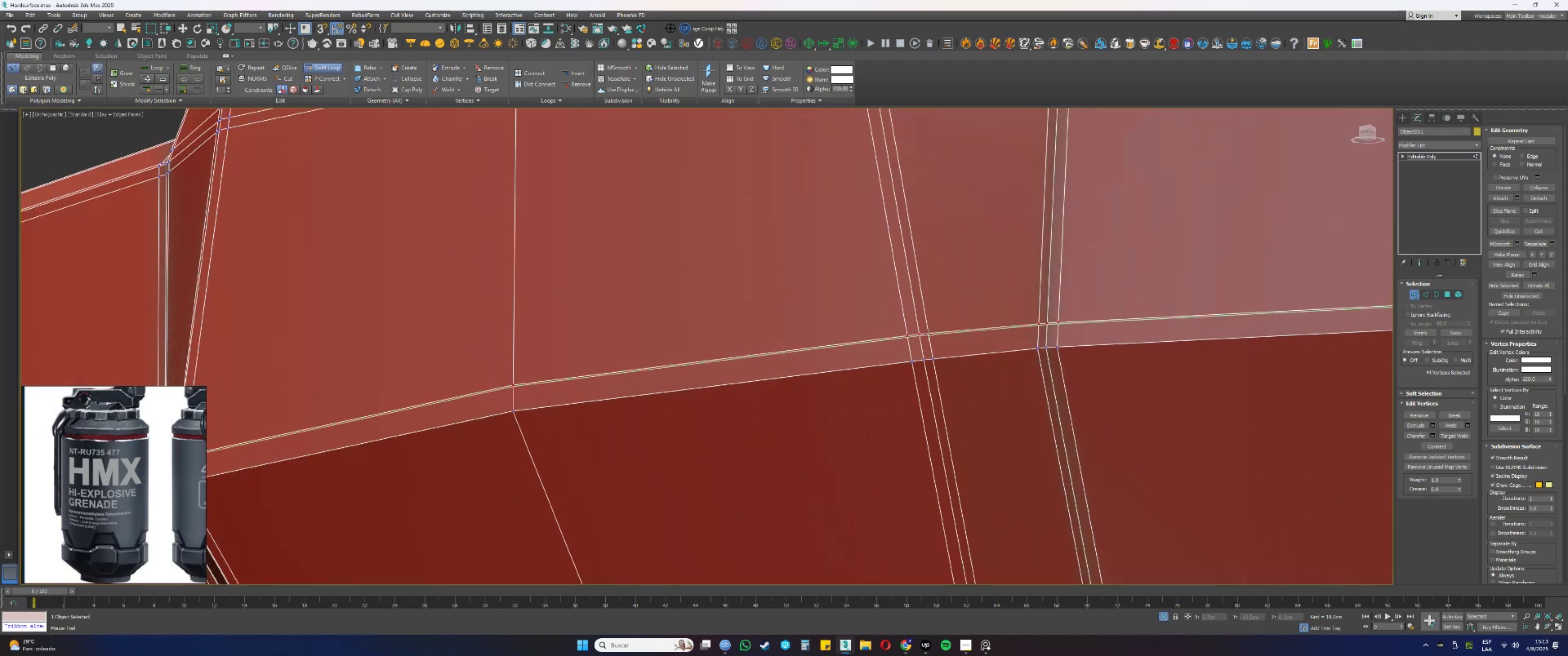 
hold_key(key=AltLeft, duration=1.76)
hold_key(key=ControlLeft, duration=1.5)
left_click_drag(start_coordinate=[946, 328], to_coordinate=[948, 346])
 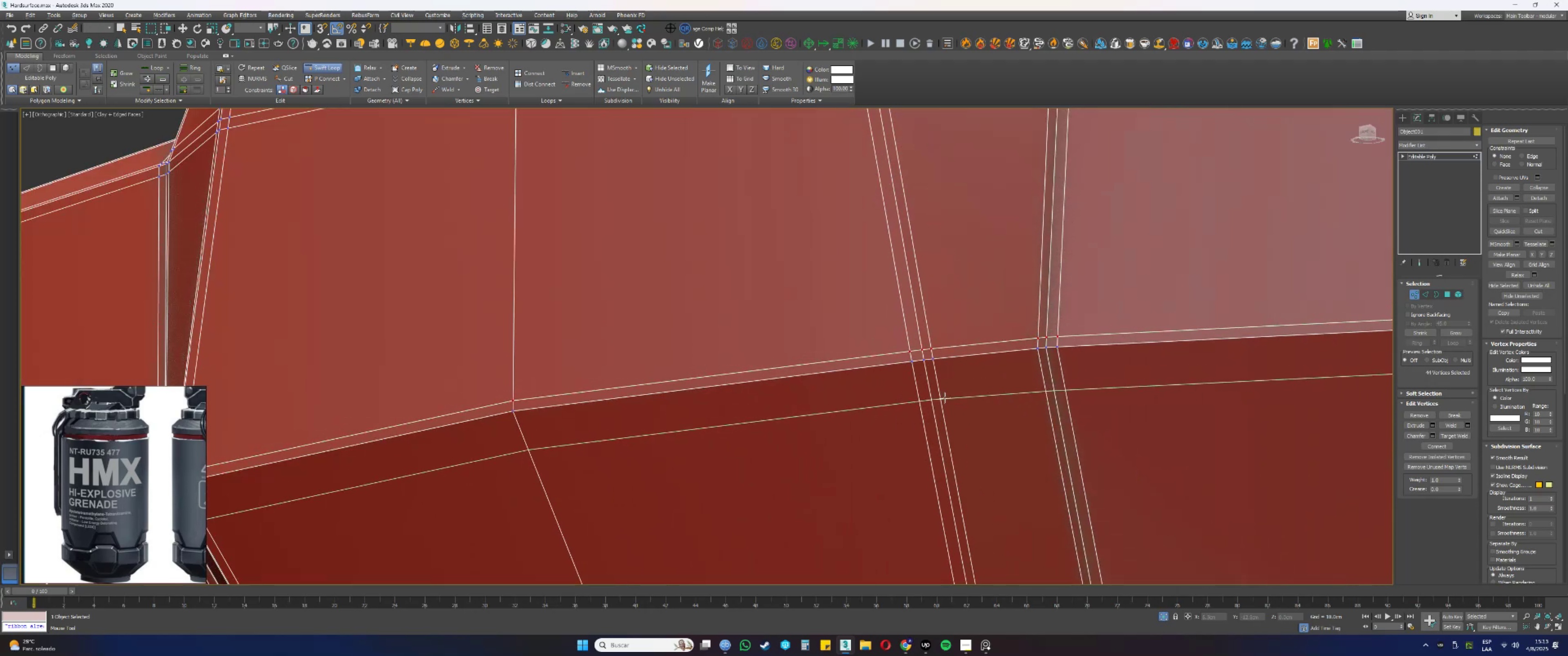 
key(Alt+Control+ControlLeft)
 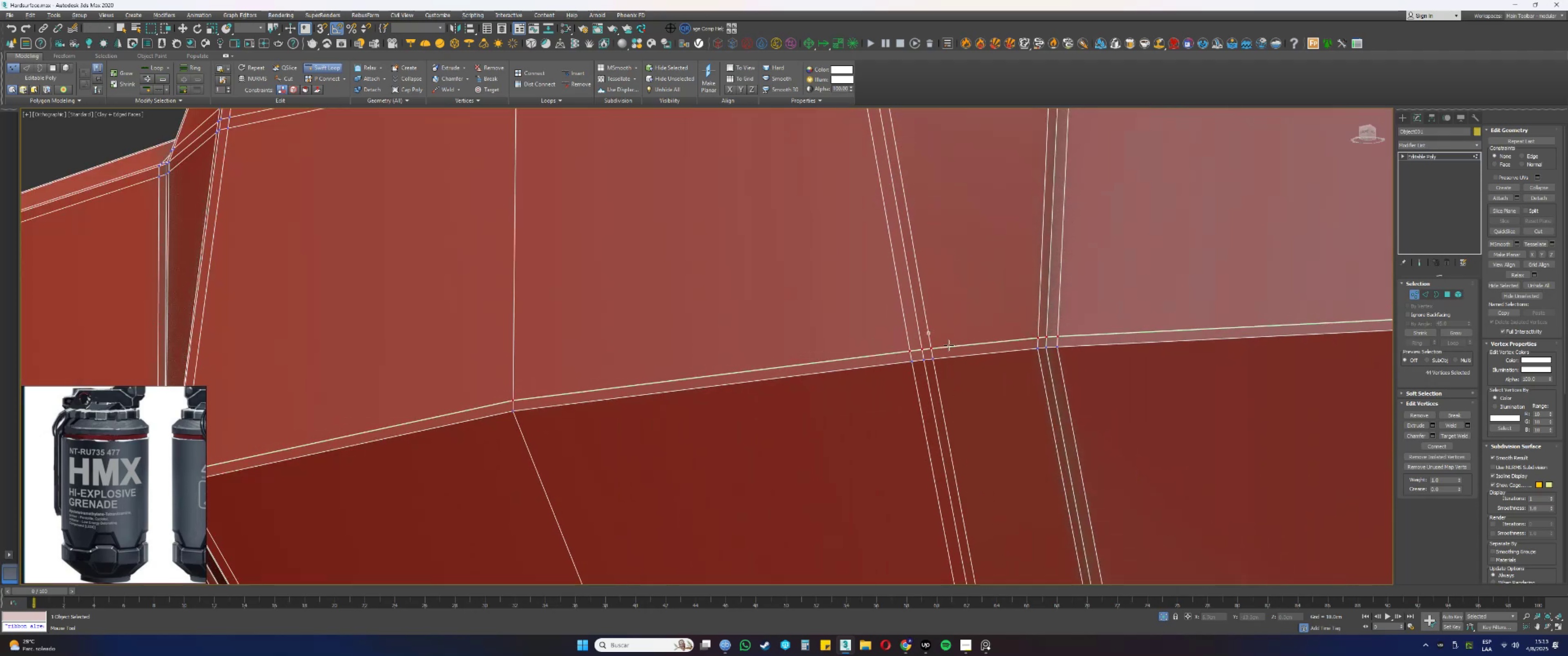 
key(Alt+Control+ControlLeft)
 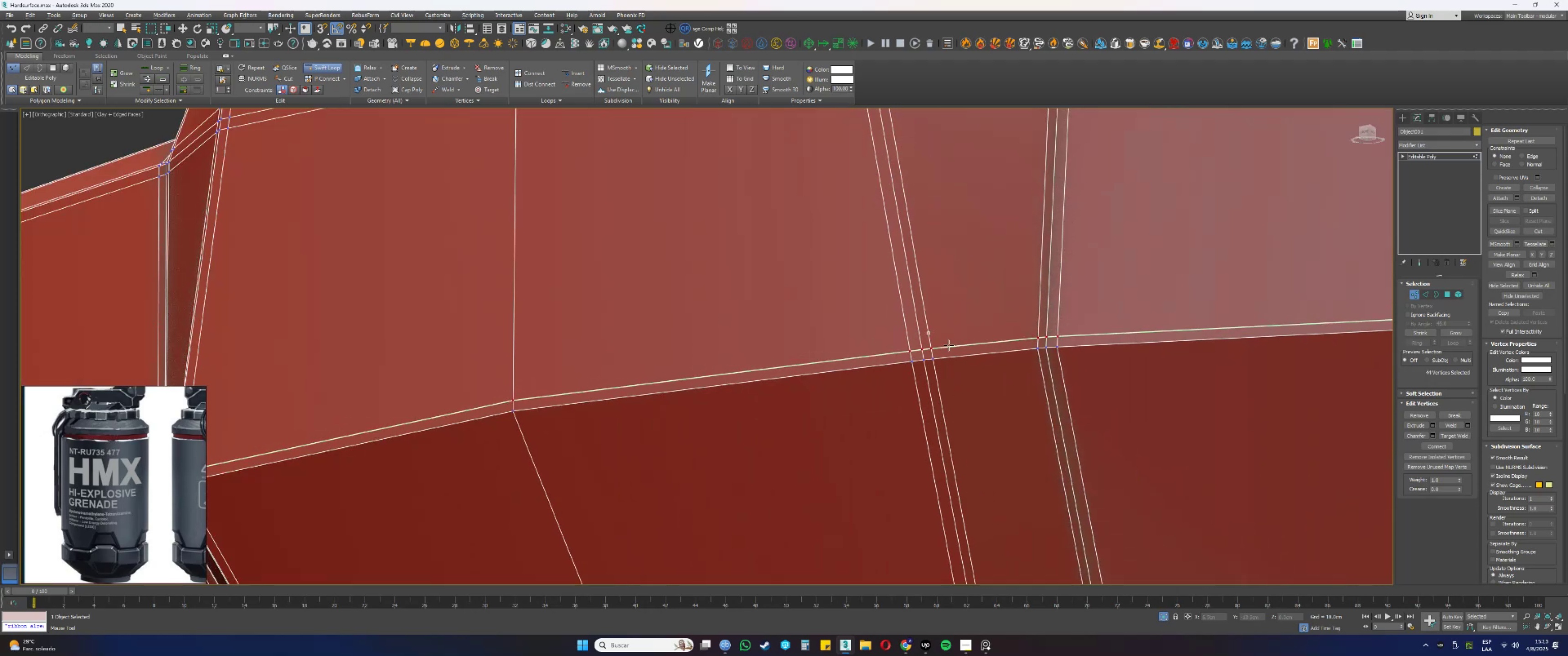 
key(Alt+Control+ControlLeft)
 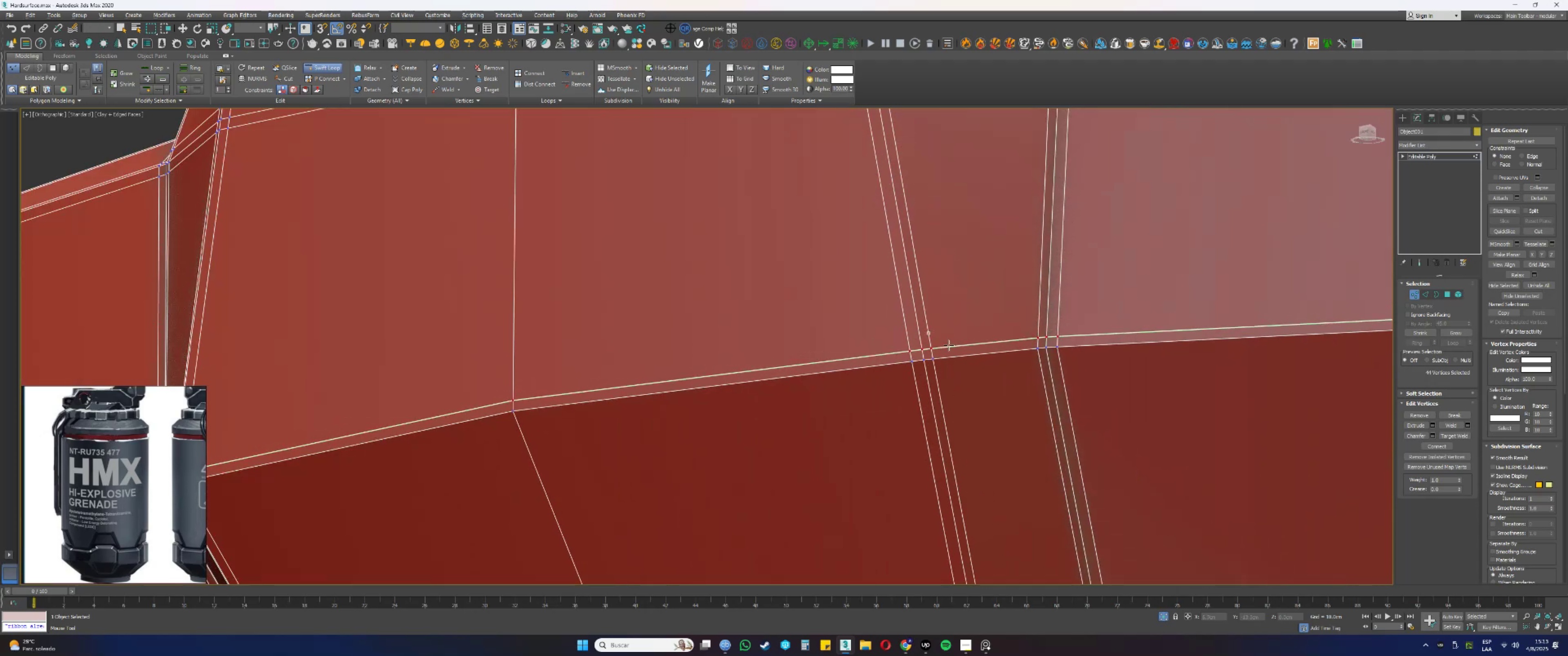 
key(Alt+Control+ControlLeft)
 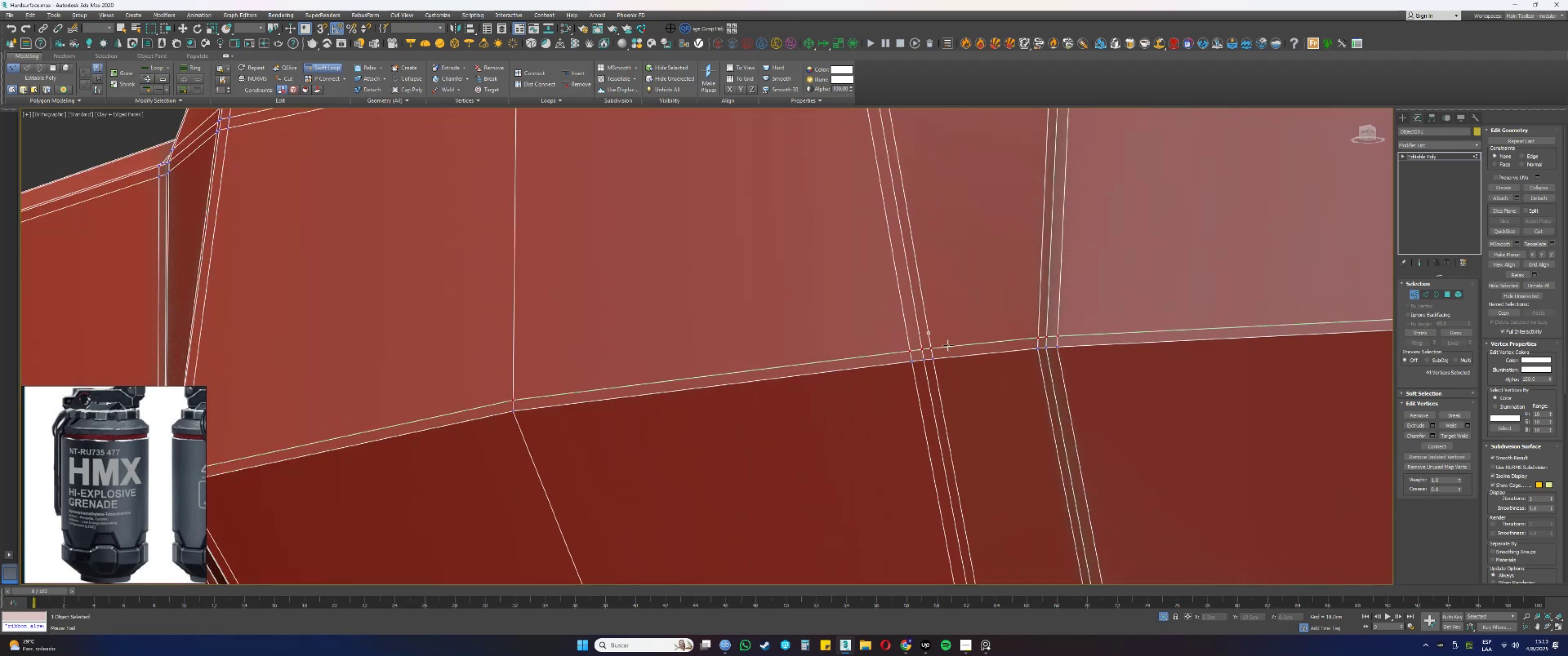 
key(Alt+Control+ControlLeft)
 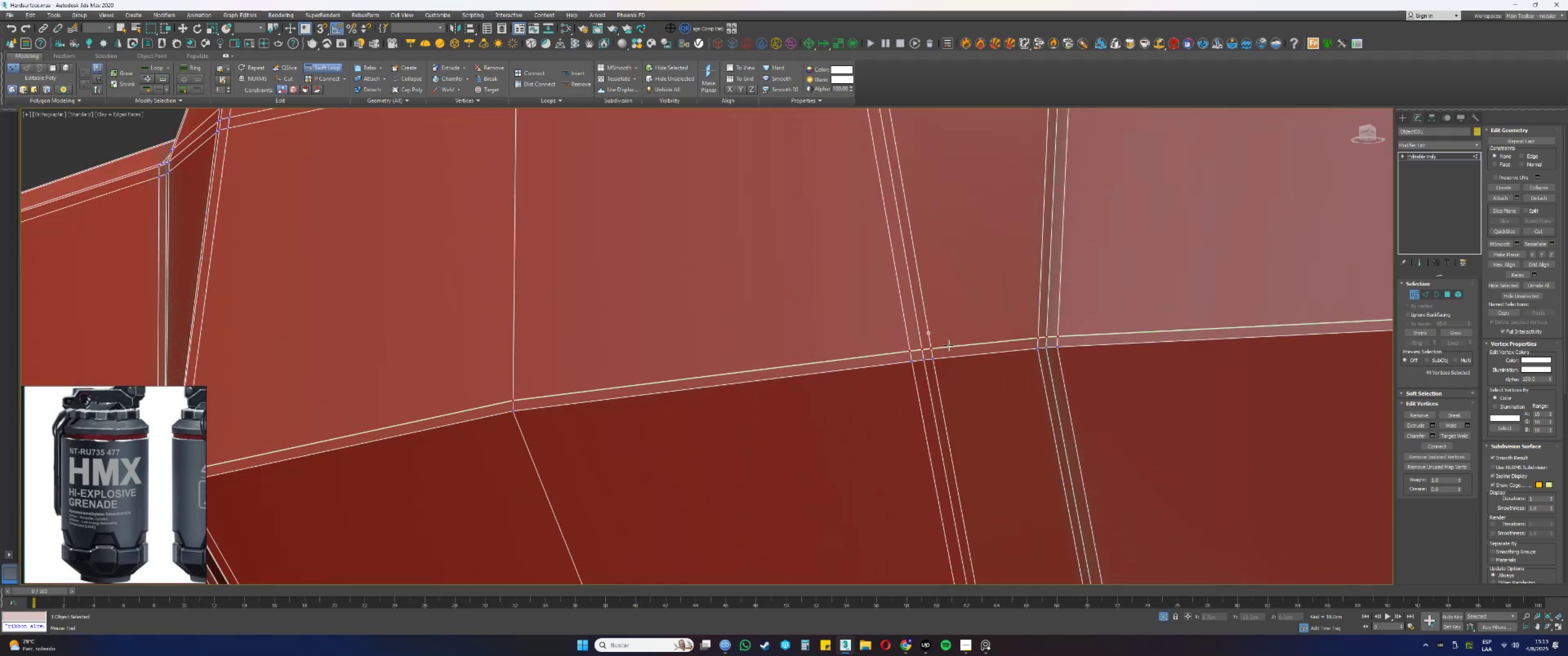 
key(Alt+Control+ControlLeft)
 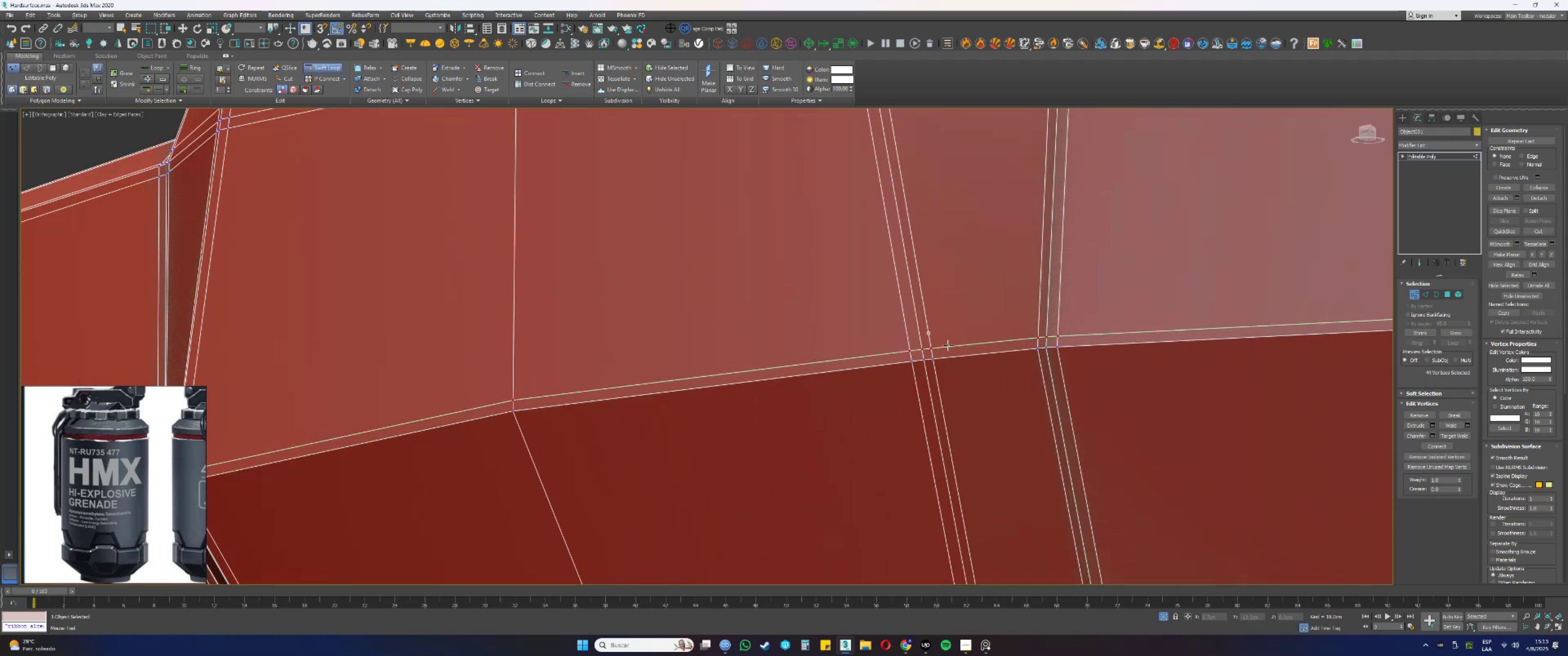 
key(Alt+Control+ControlLeft)
 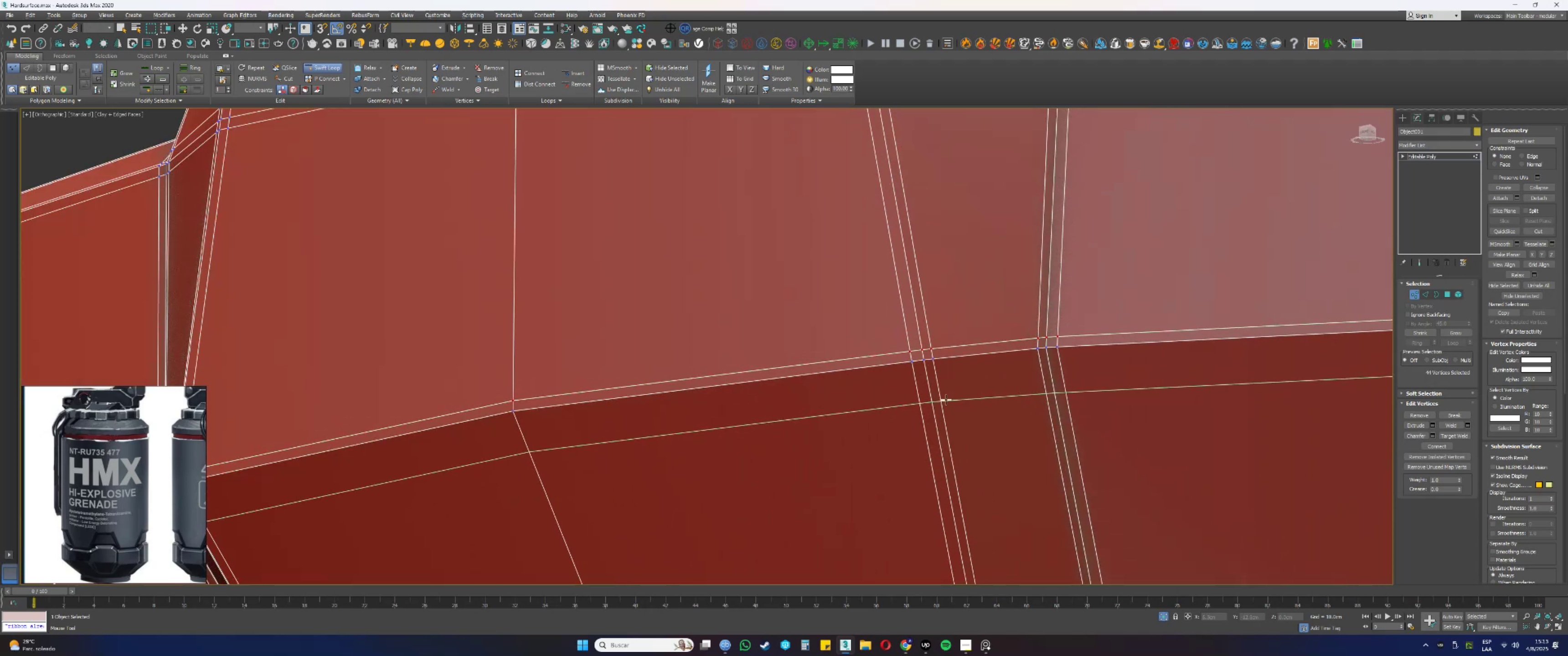 
left_click([943, 394])
 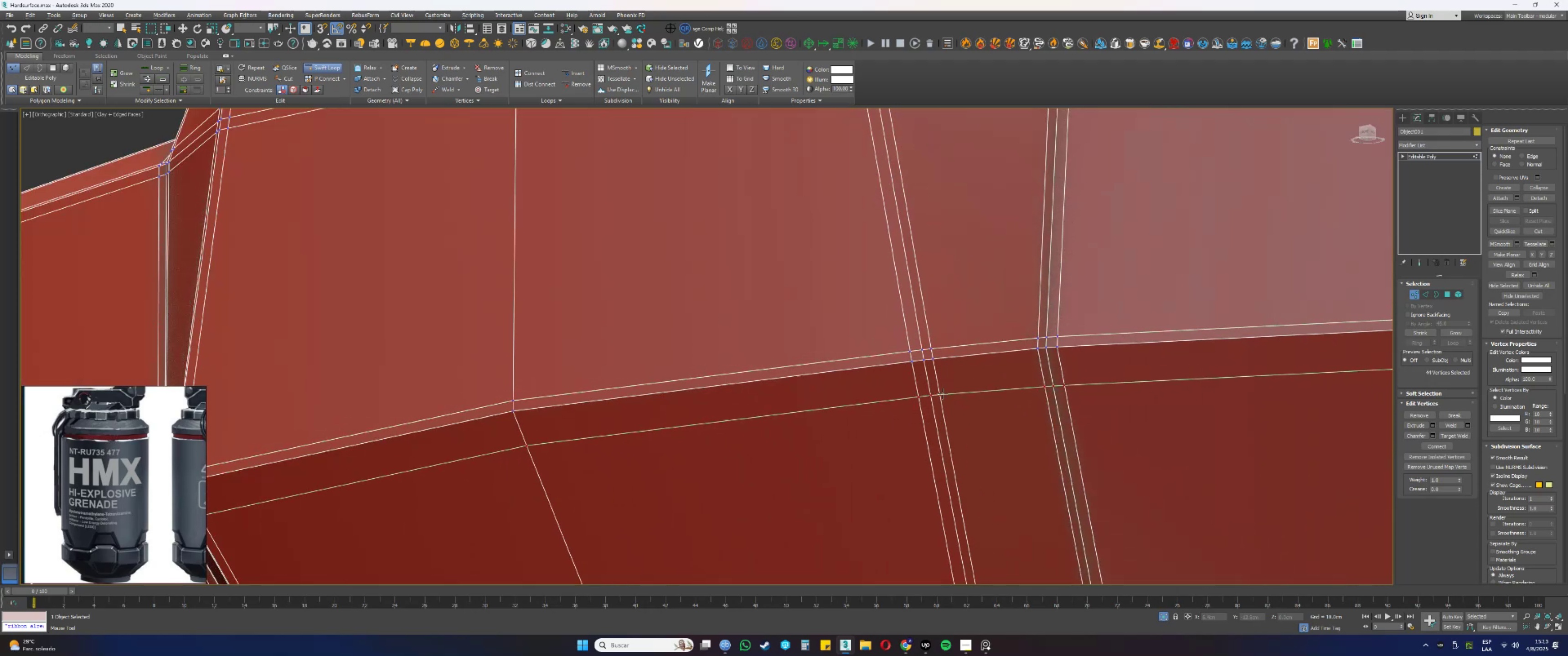 
hold_key(key=AltLeft, duration=1.55)
hold_key(key=ControlLeft, duration=1.51)
left_click_drag(start_coordinate=[953, 394], to_coordinate=[944, 368])
 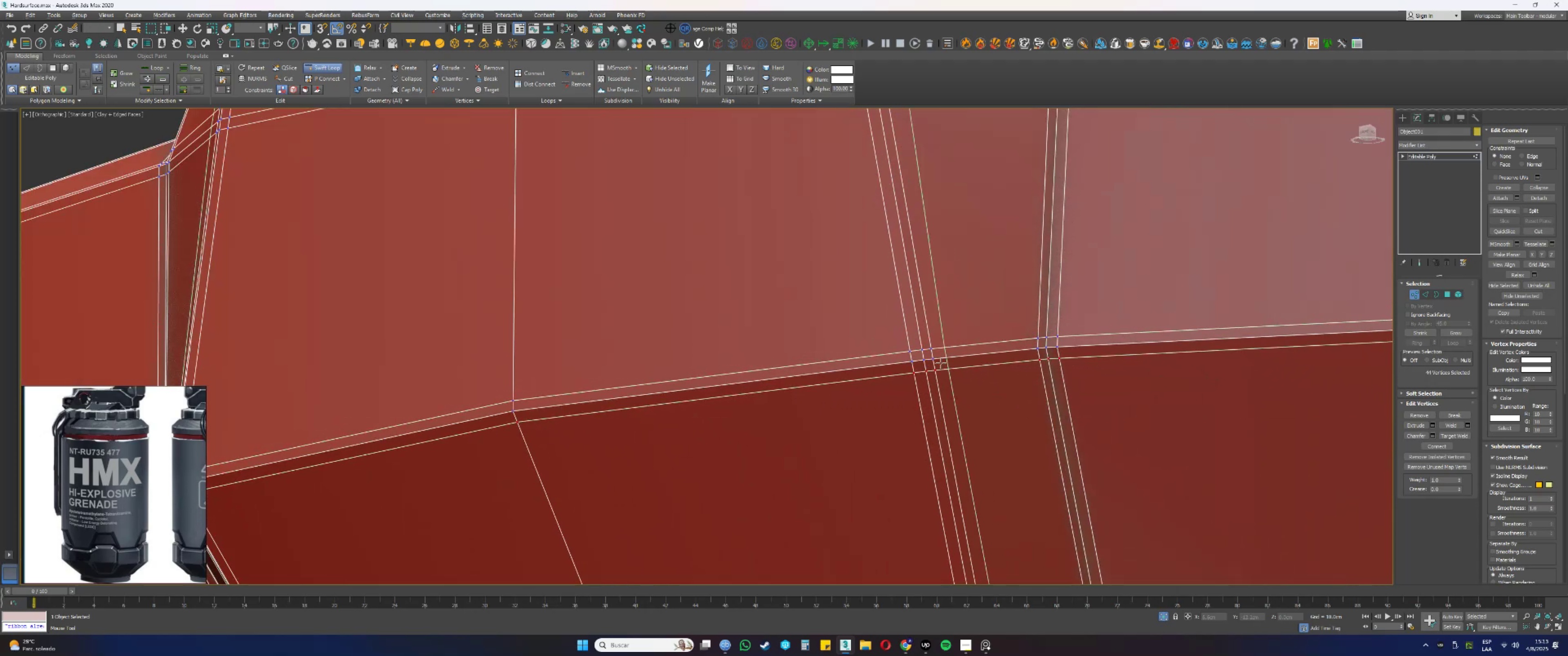 
scroll: coordinate [918, 318], scroll_direction: down, amount: 5.0
 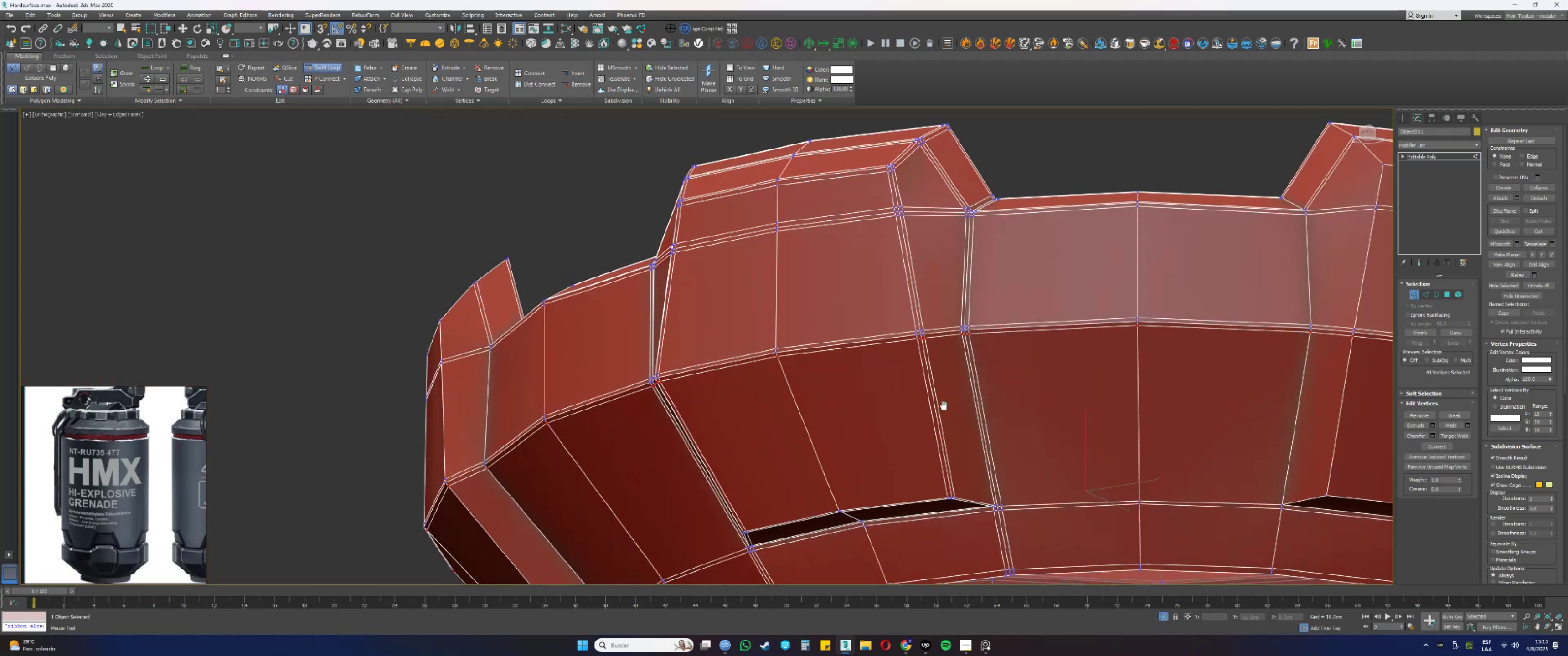 
key(Alt+AltLeft)
 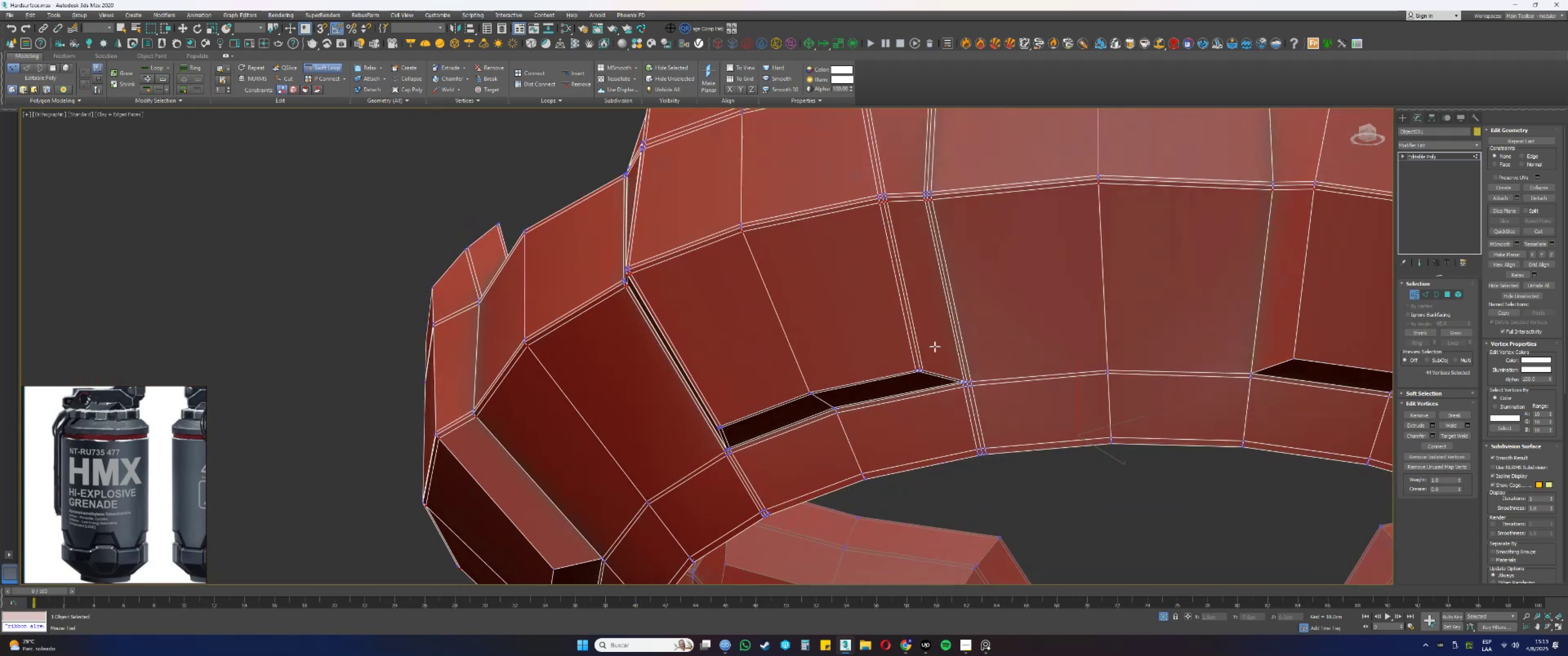 
scroll: coordinate [941, 367], scroll_direction: up, amount: 4.0
 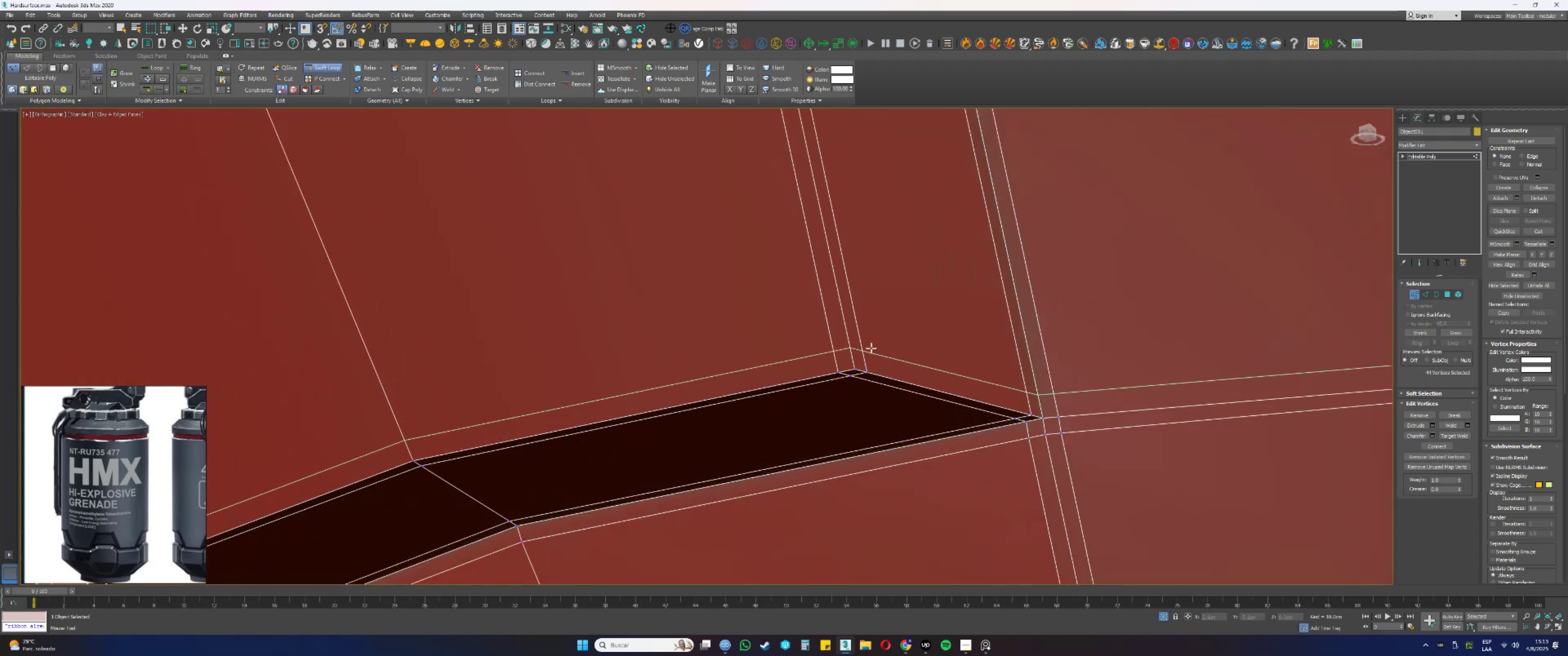 
left_click([861, 340])
 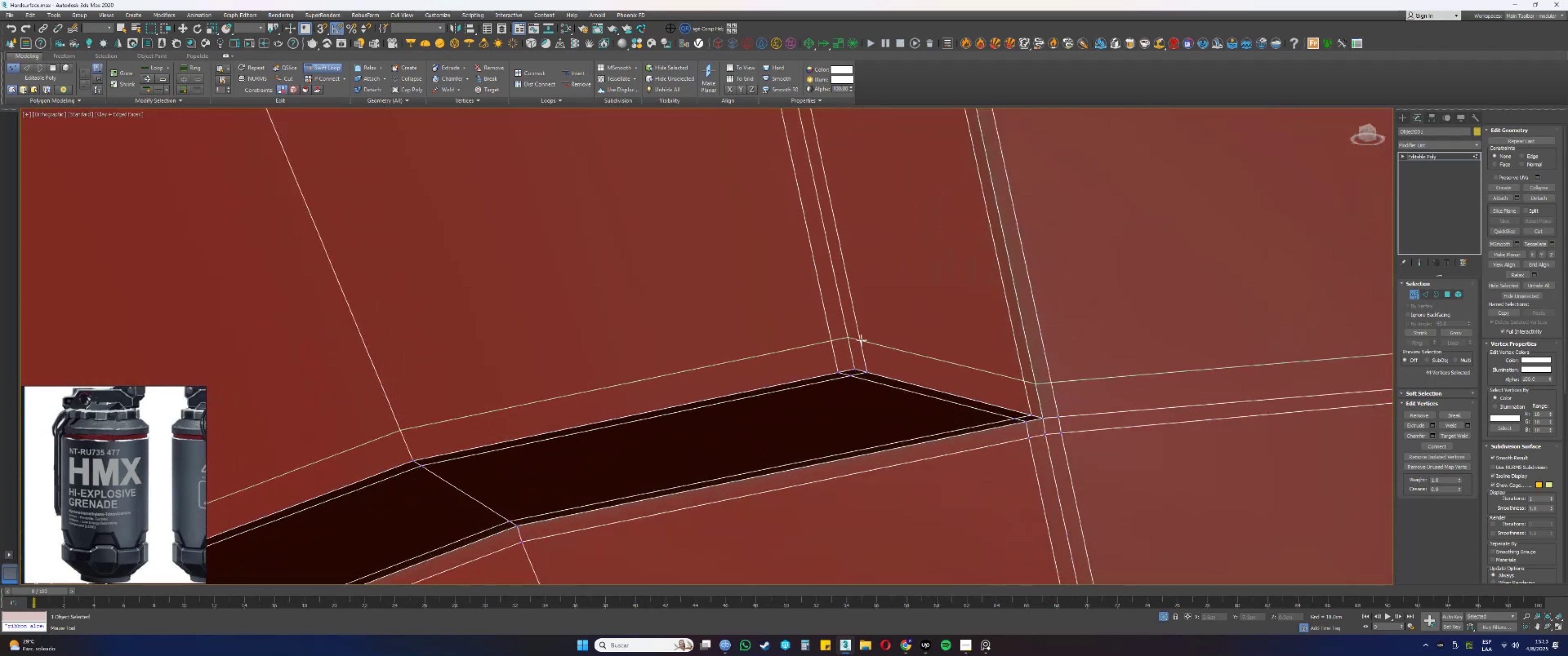 
hold_key(key=AltLeft, duration=1.95)
hold_key(key=ControlLeft, duration=1.54)
left_click_drag(start_coordinate=[870, 344], to_coordinate=[874, 356])
 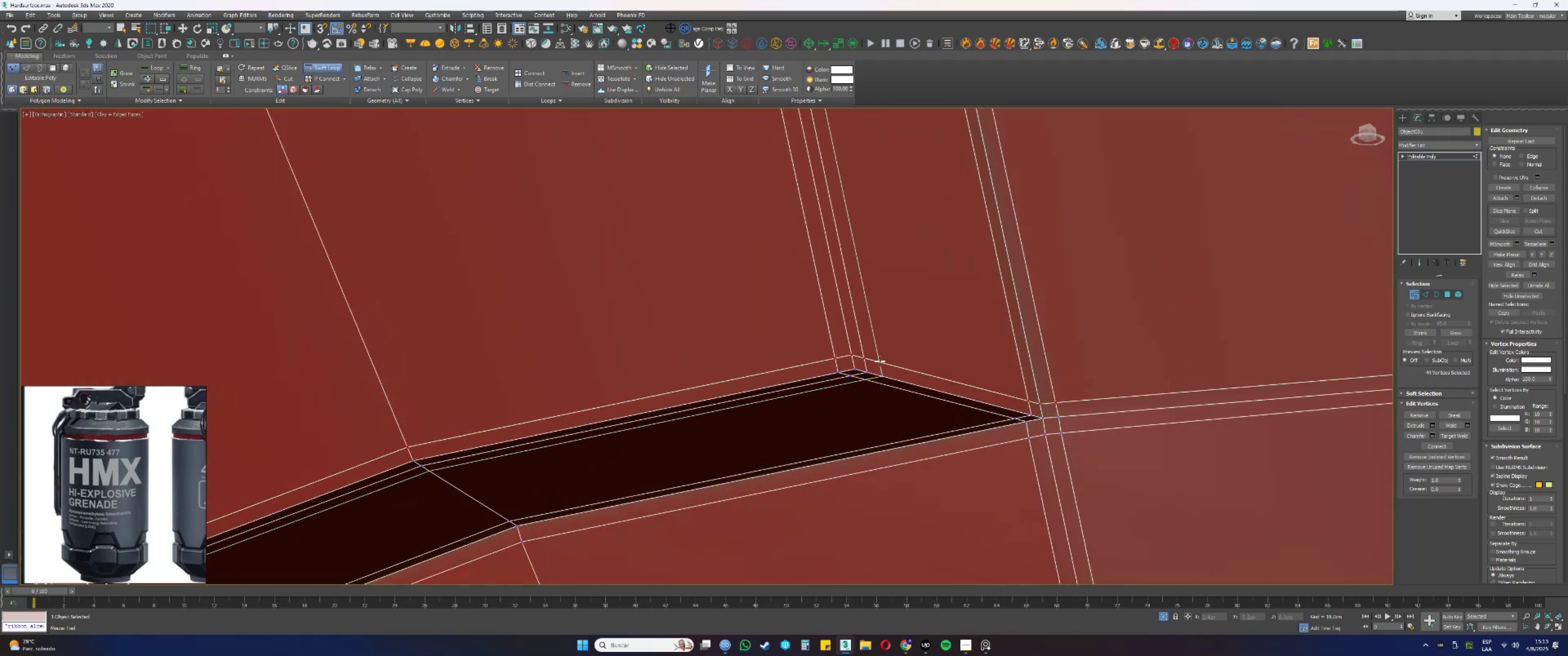 
hold_key(key=ControlLeft, duration=0.39)
 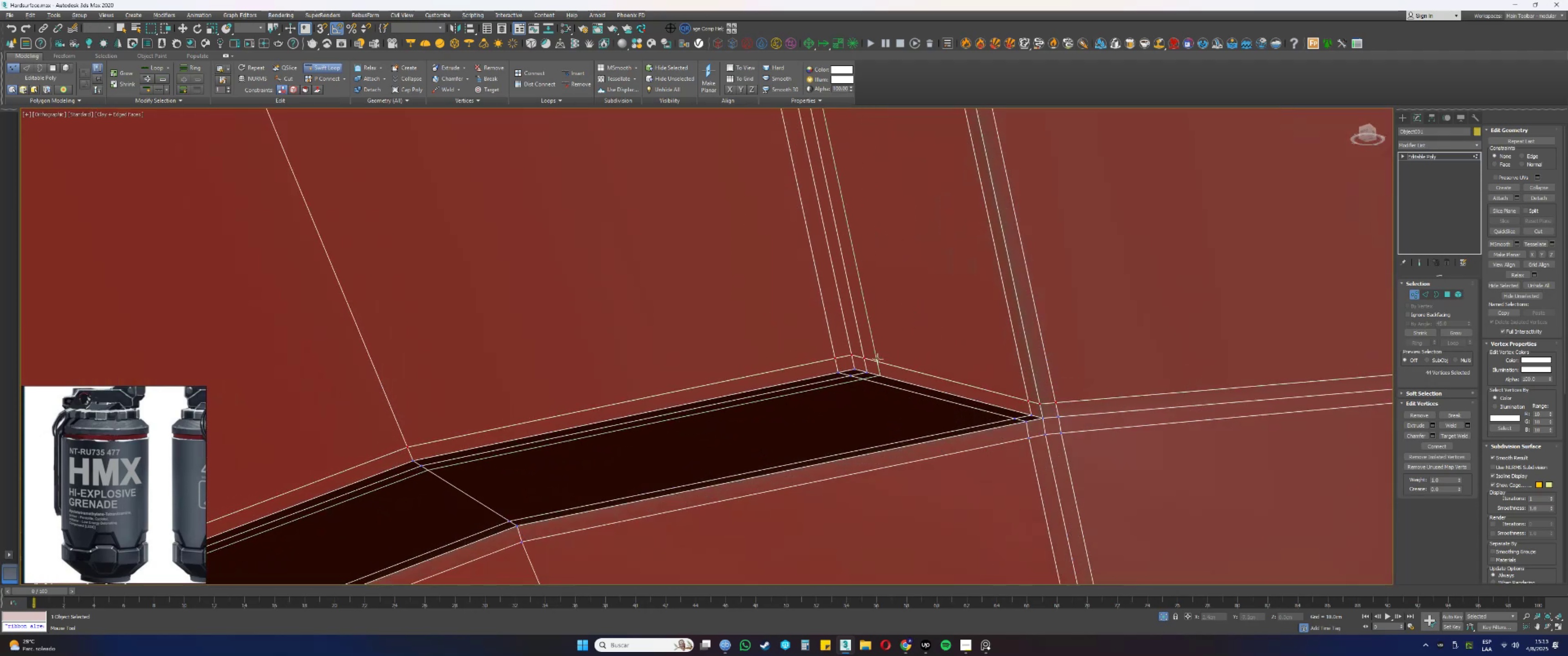 
scroll: coordinate [882, 364], scroll_direction: down, amount: 2.0
 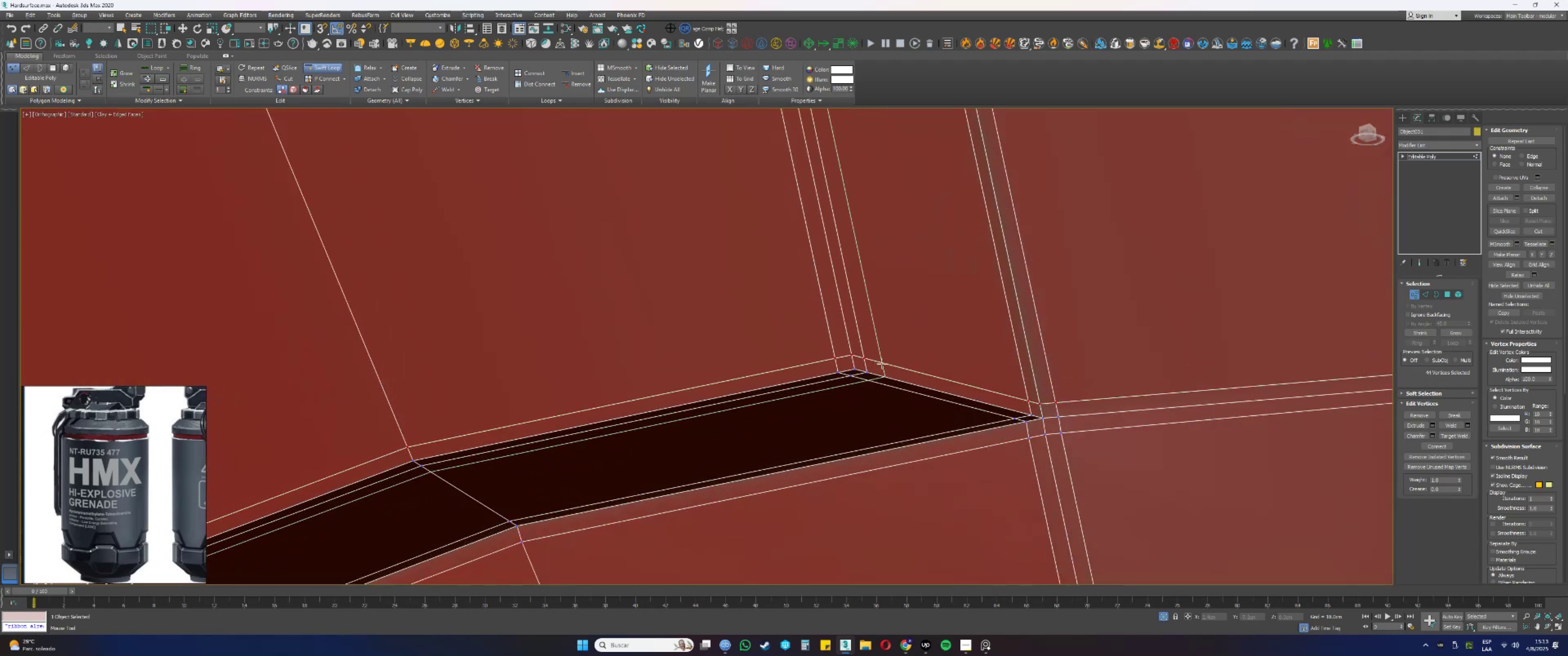 
hold_key(key=AltLeft, duration=0.48)
 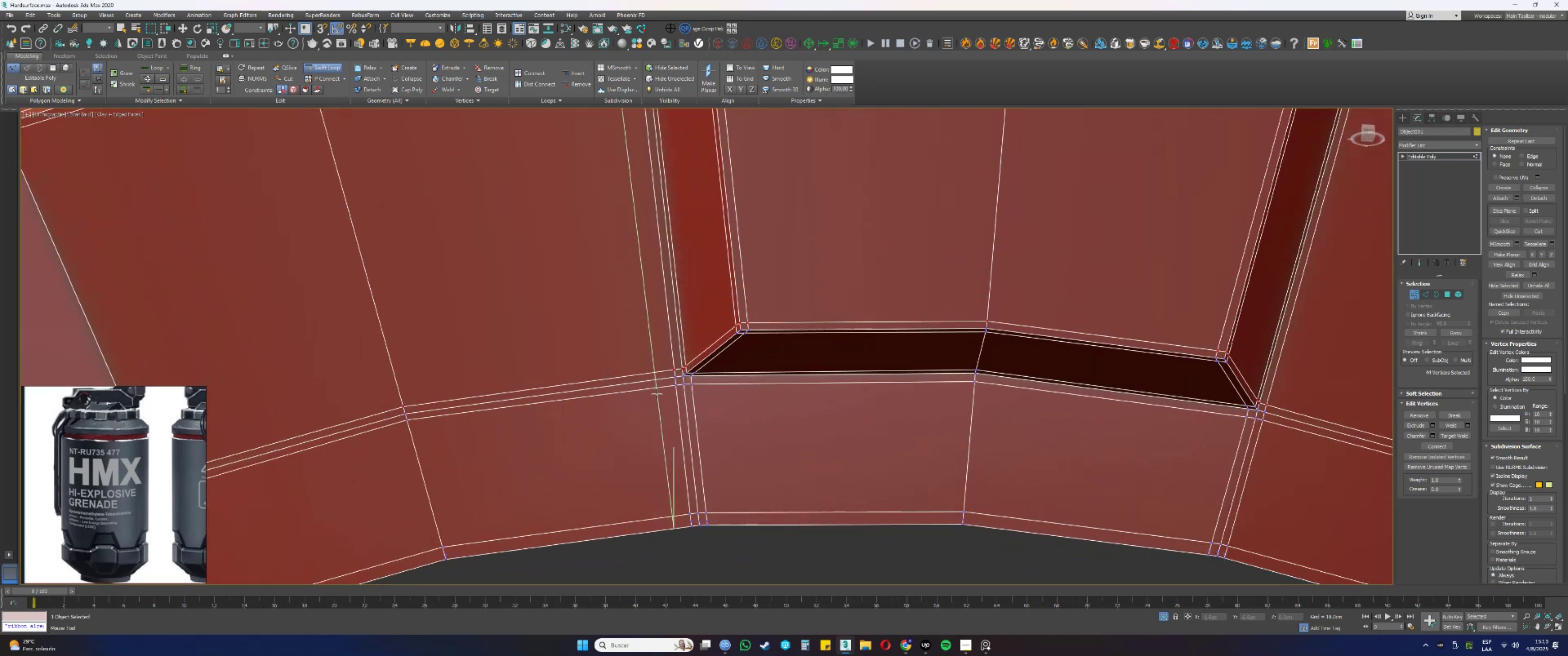 
scroll: coordinate [851, 327], scroll_direction: down, amount: 2.0
 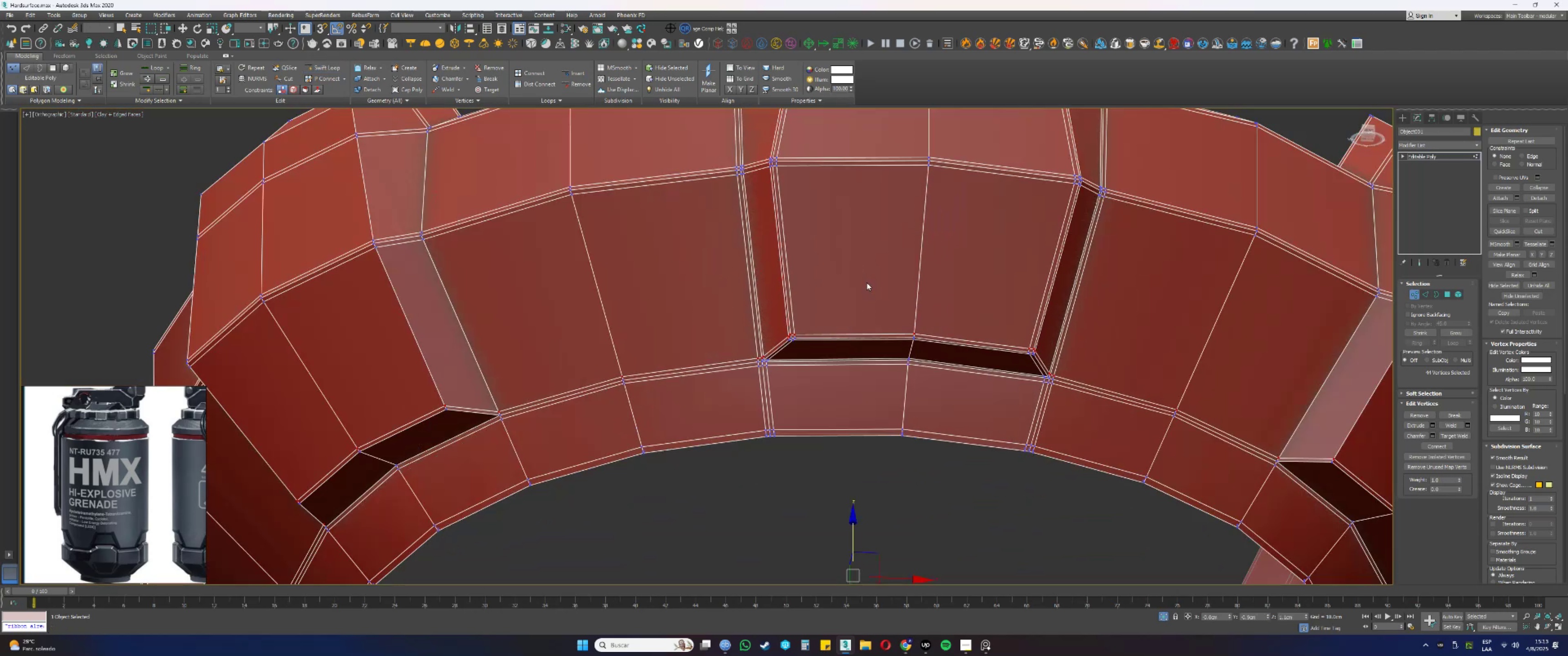 
right_click([837, 369])
 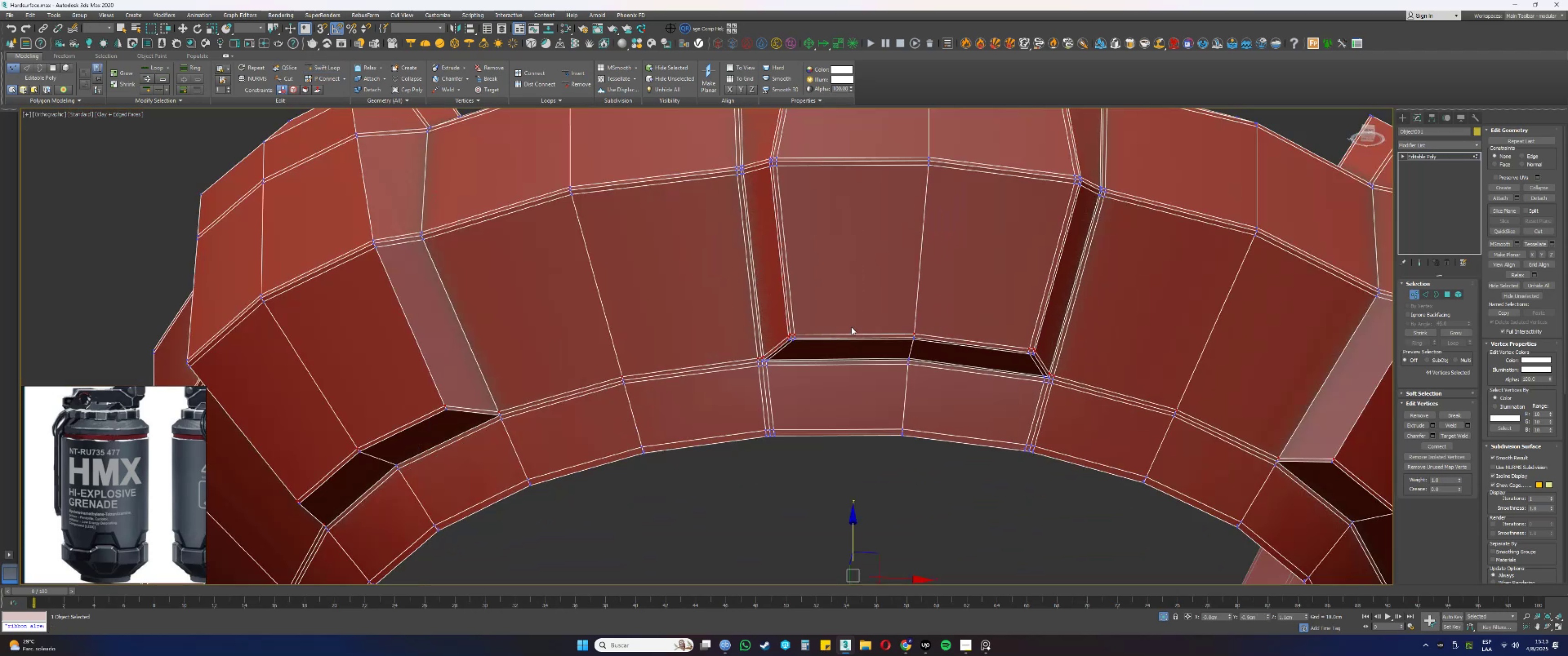 
hold_key(key=AltLeft, duration=0.37)
 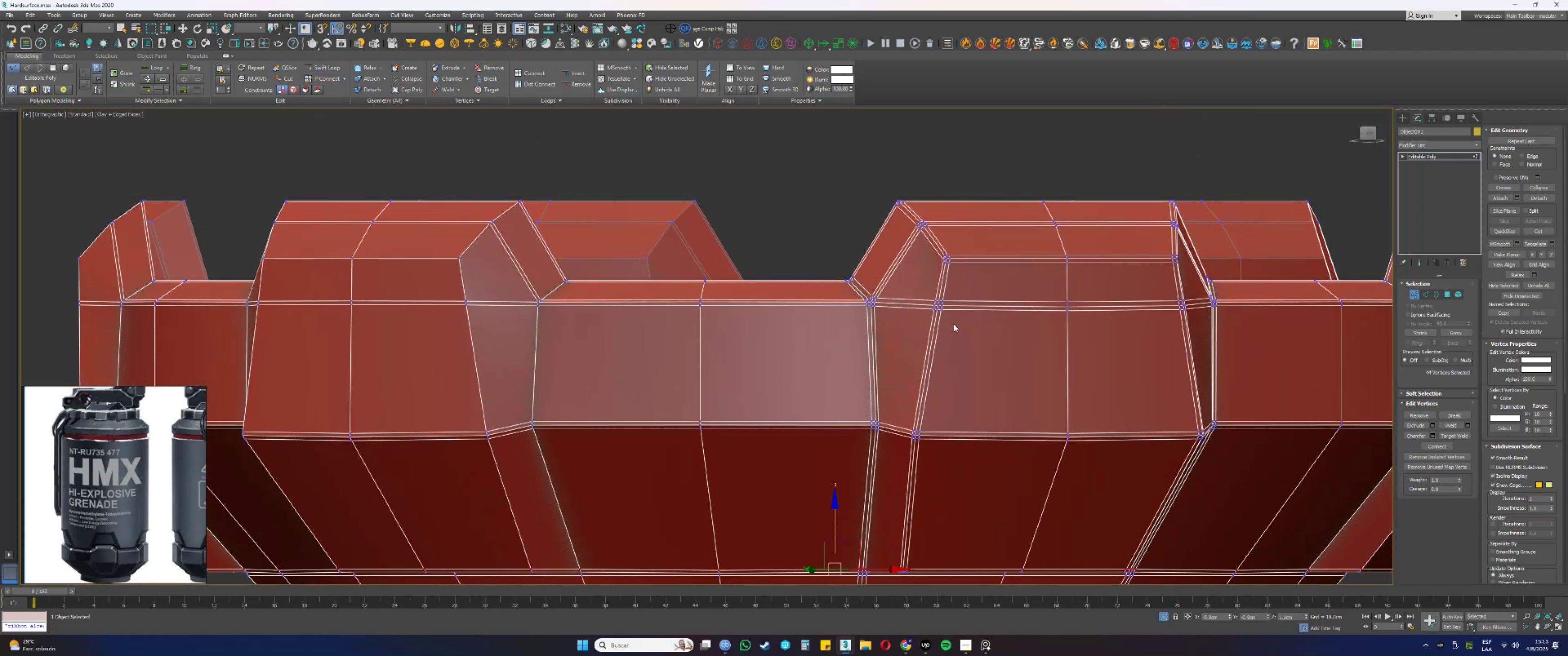 
wait(5.99)
 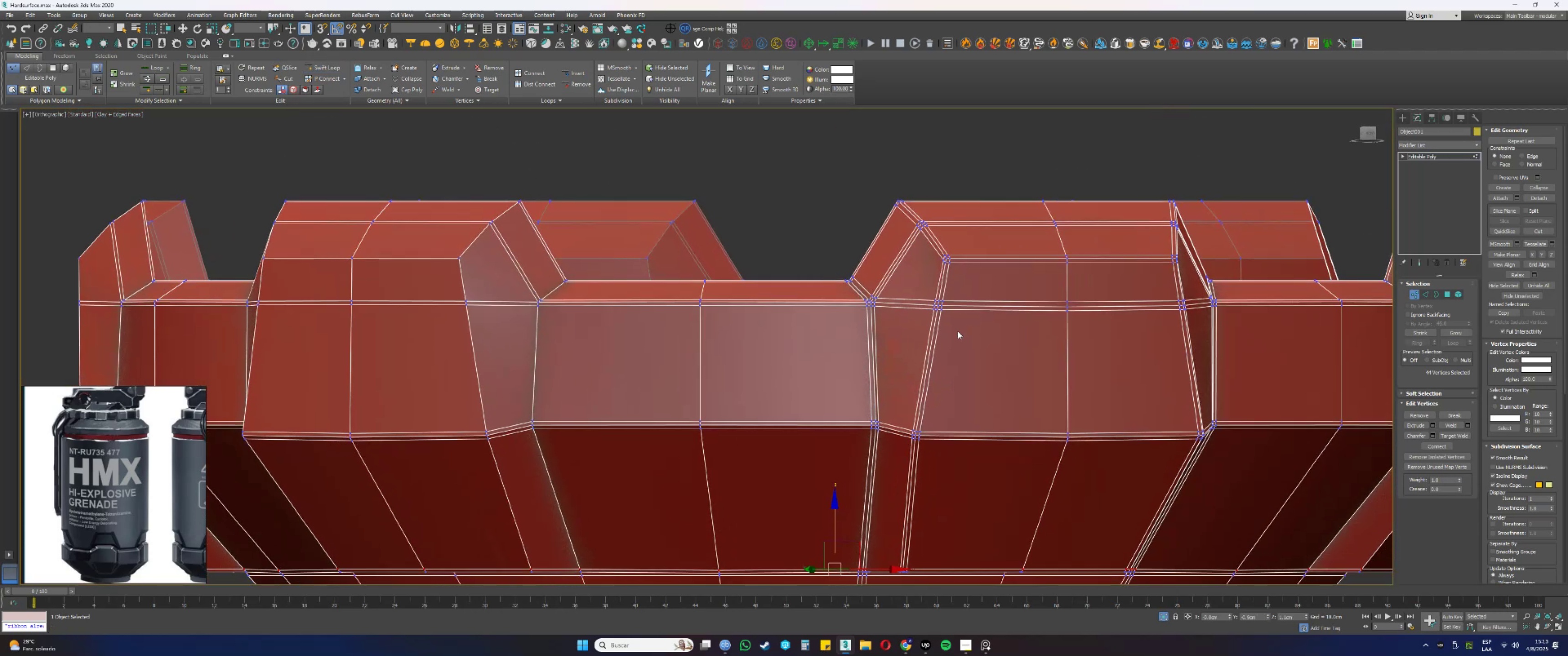 
scroll: coordinate [850, 318], scroll_direction: up, amount: 3.0
 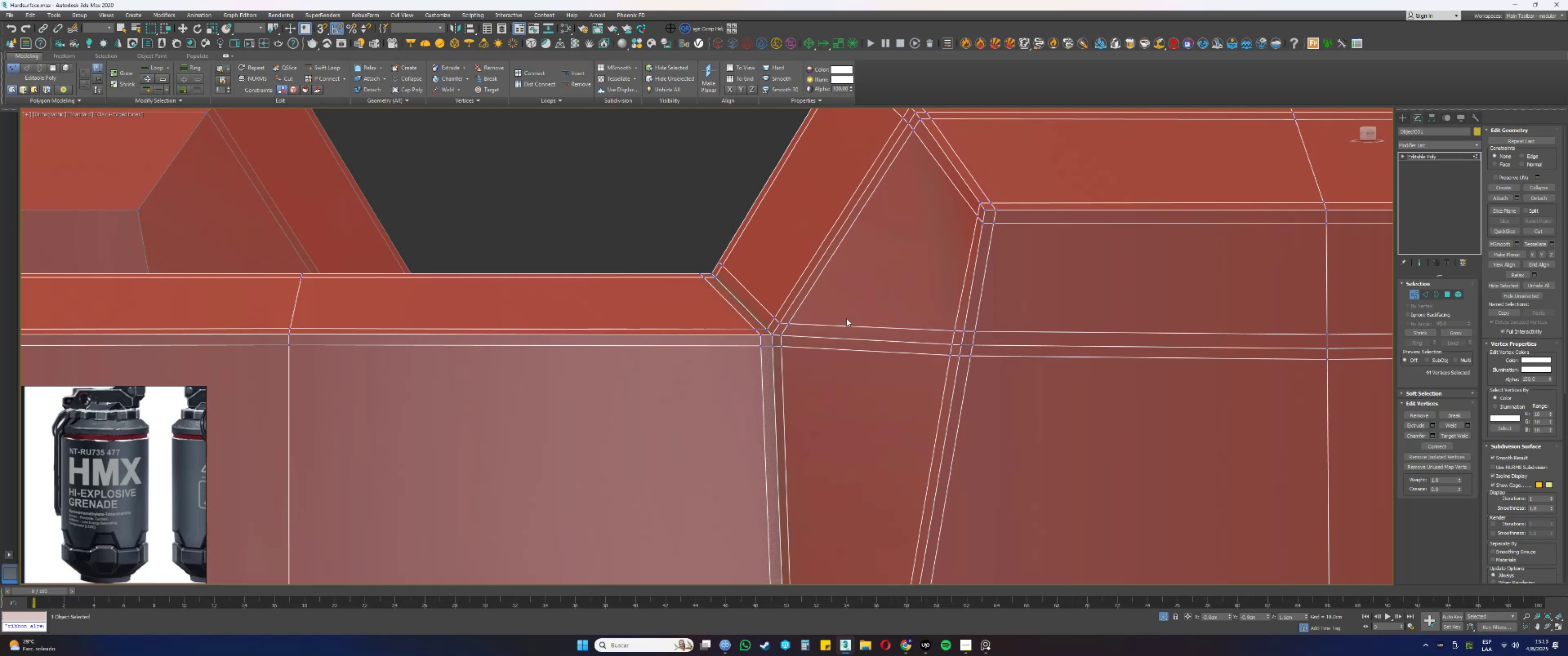 
type(ss)
 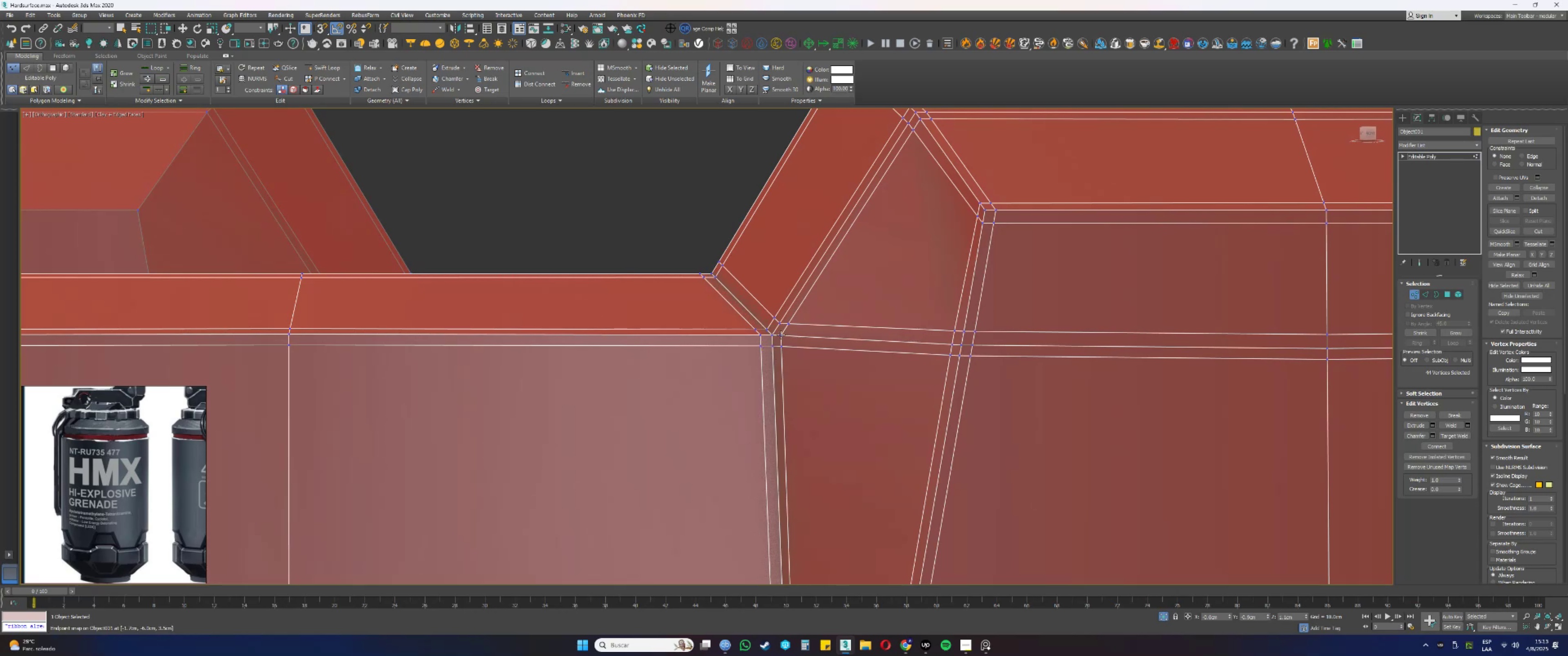 
left_click([781, 335])
 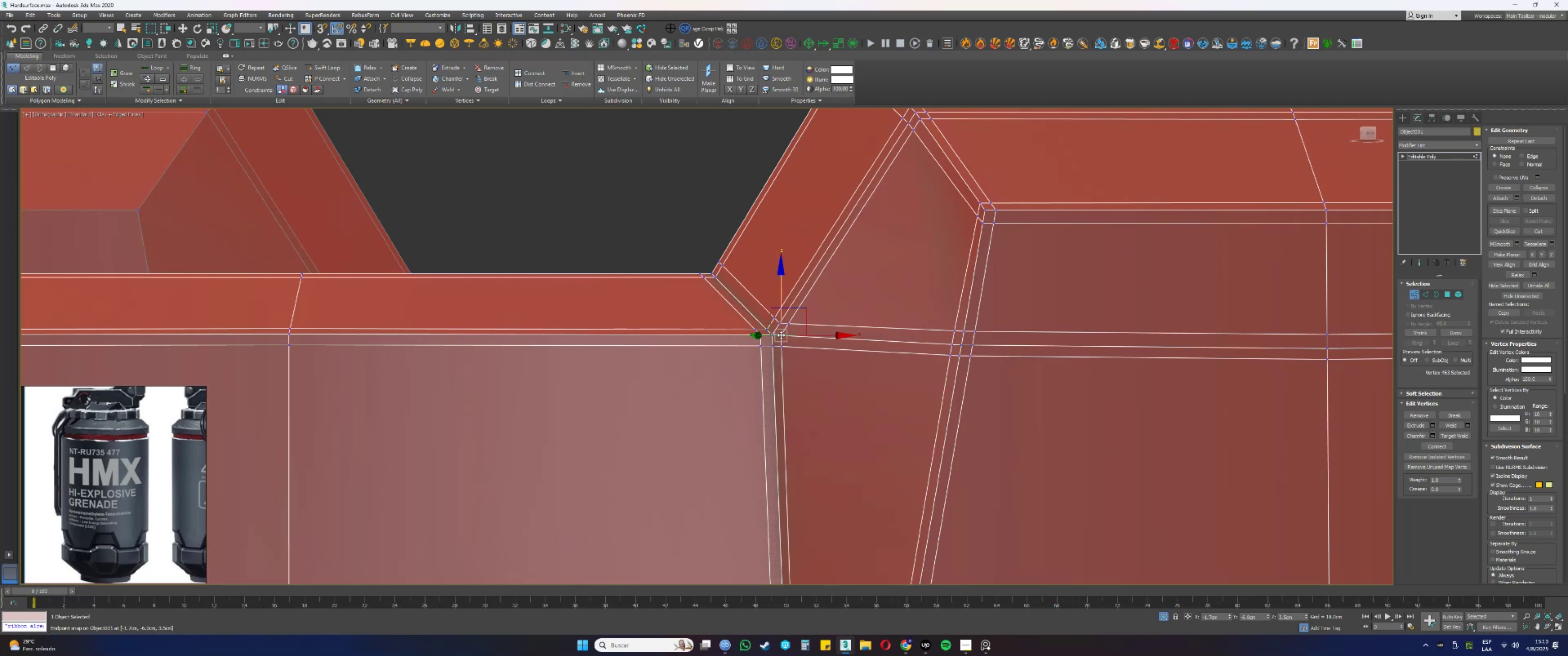 
hold_key(key=AltLeft, duration=0.71)
 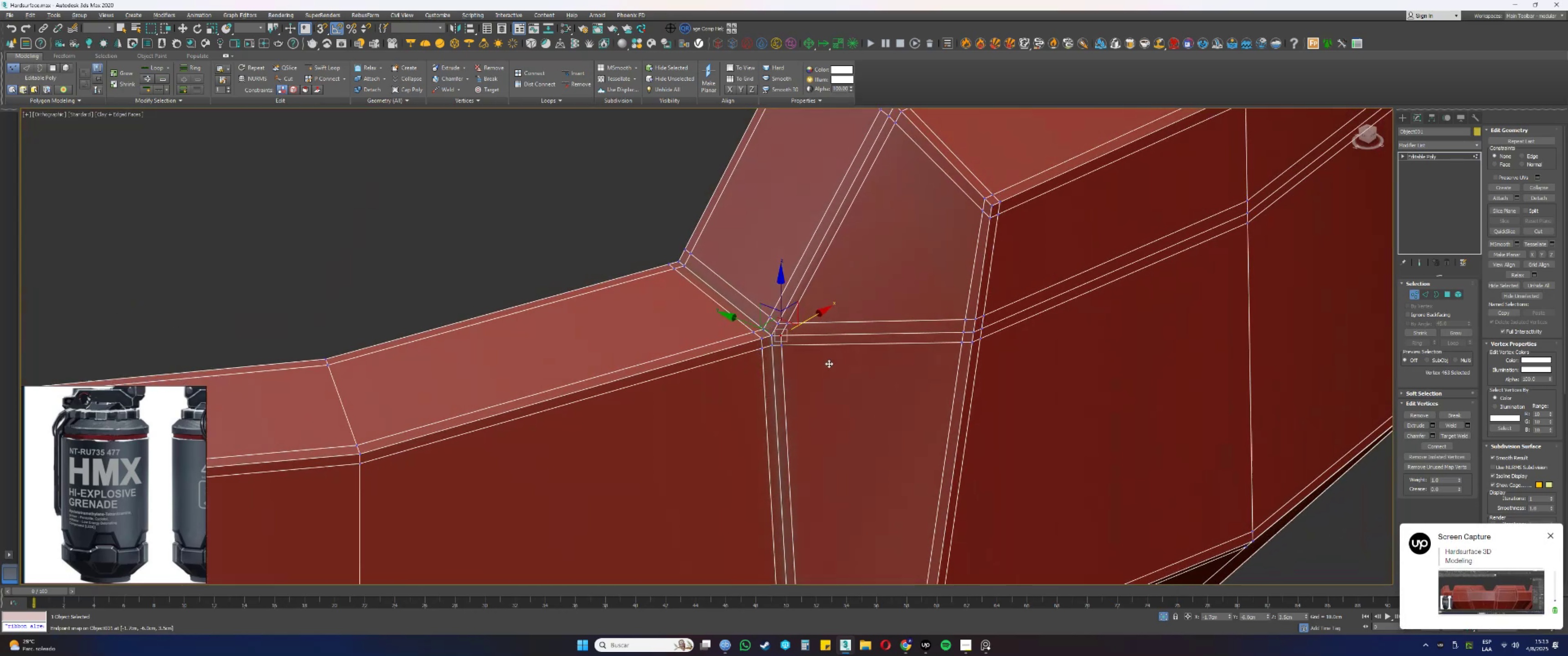 
scroll: coordinate [824, 348], scroll_direction: down, amount: 2.0
 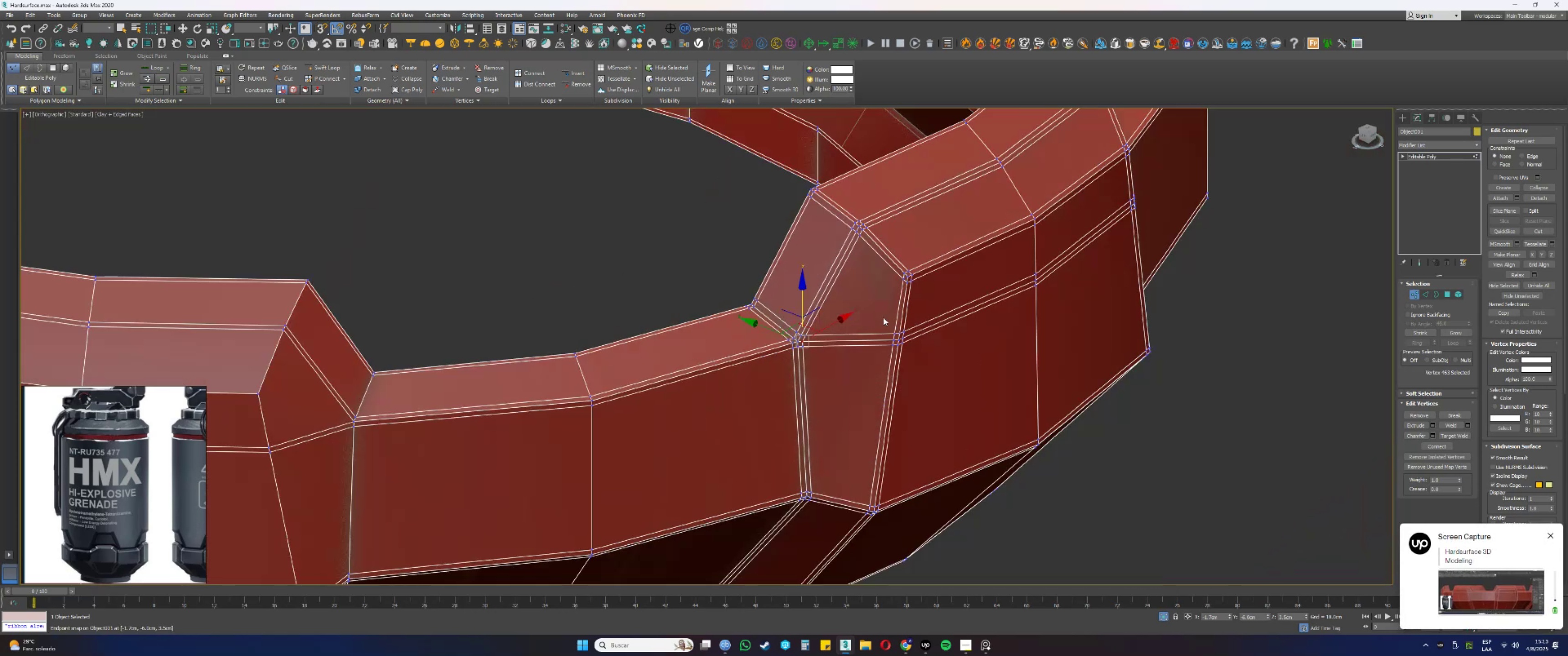 
key(Alt+AltLeft)
 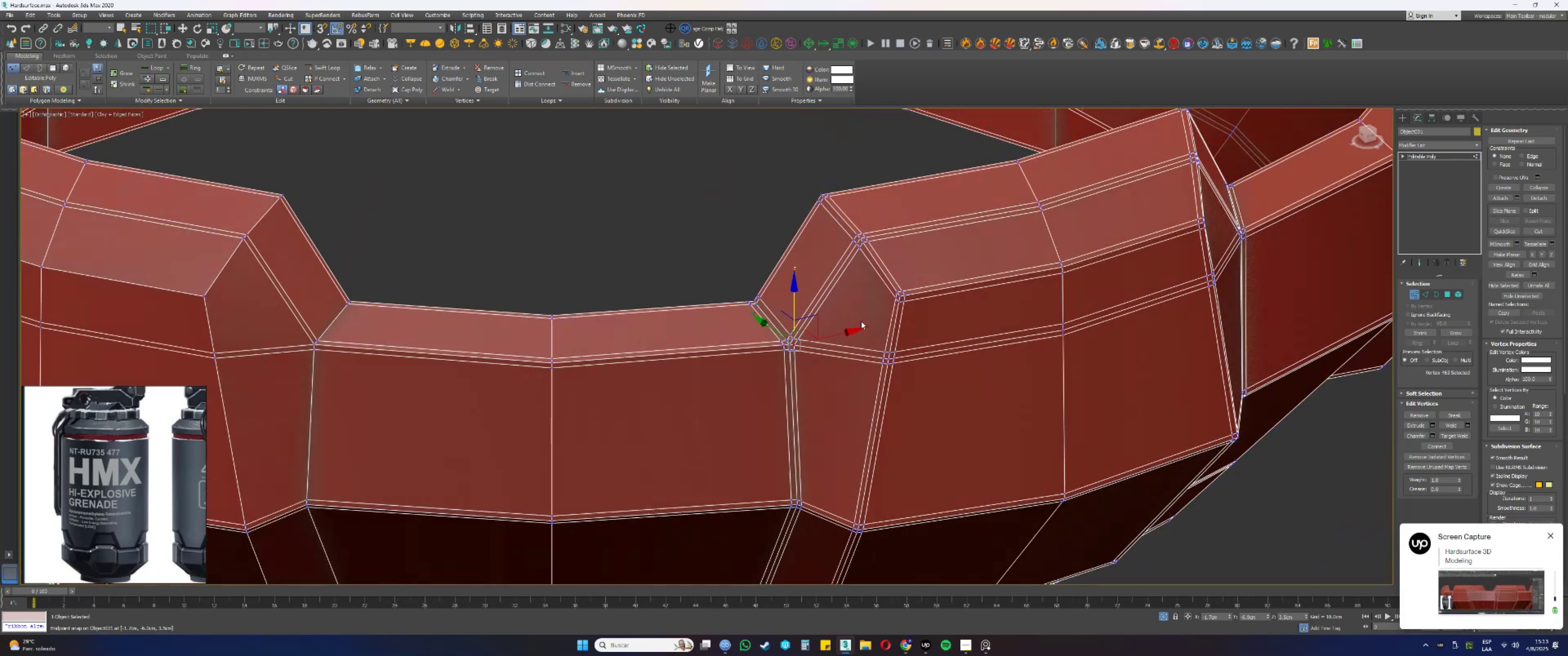 
key(F3)
 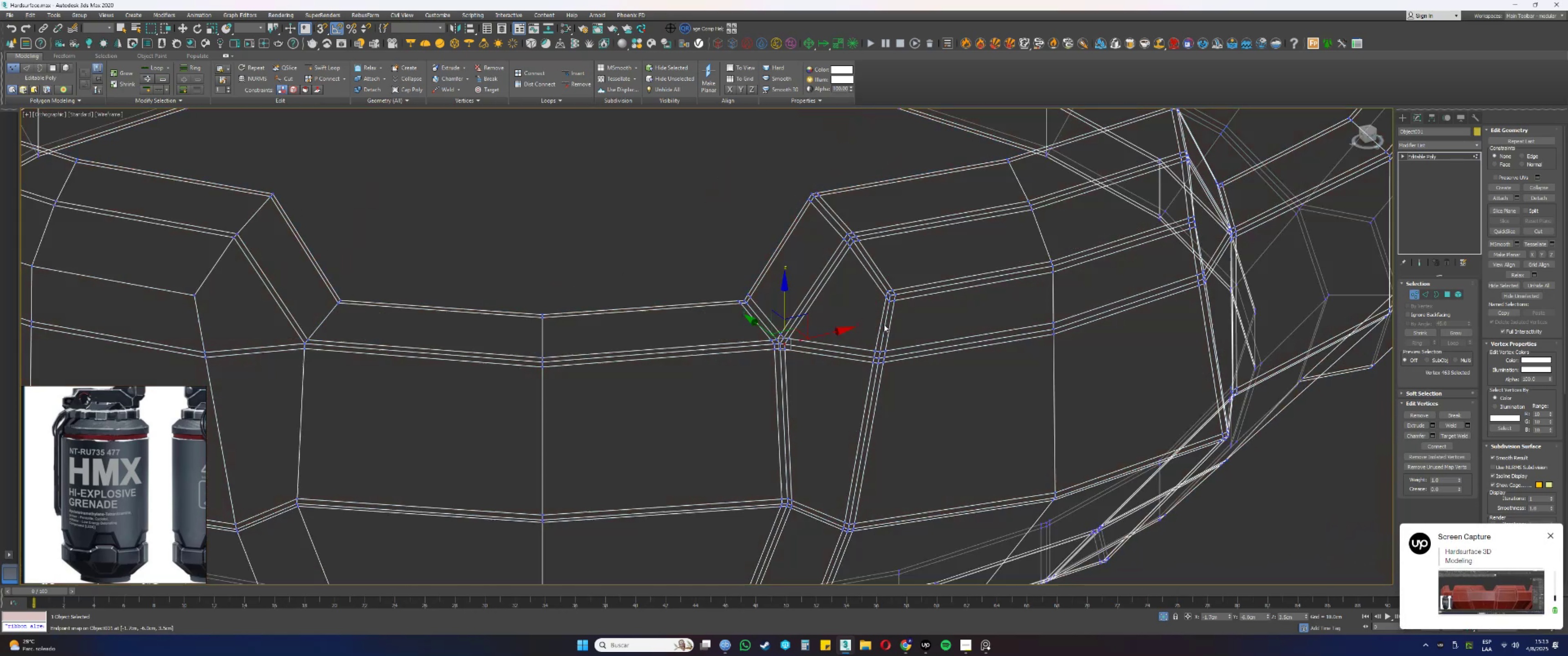 
key(F3)
 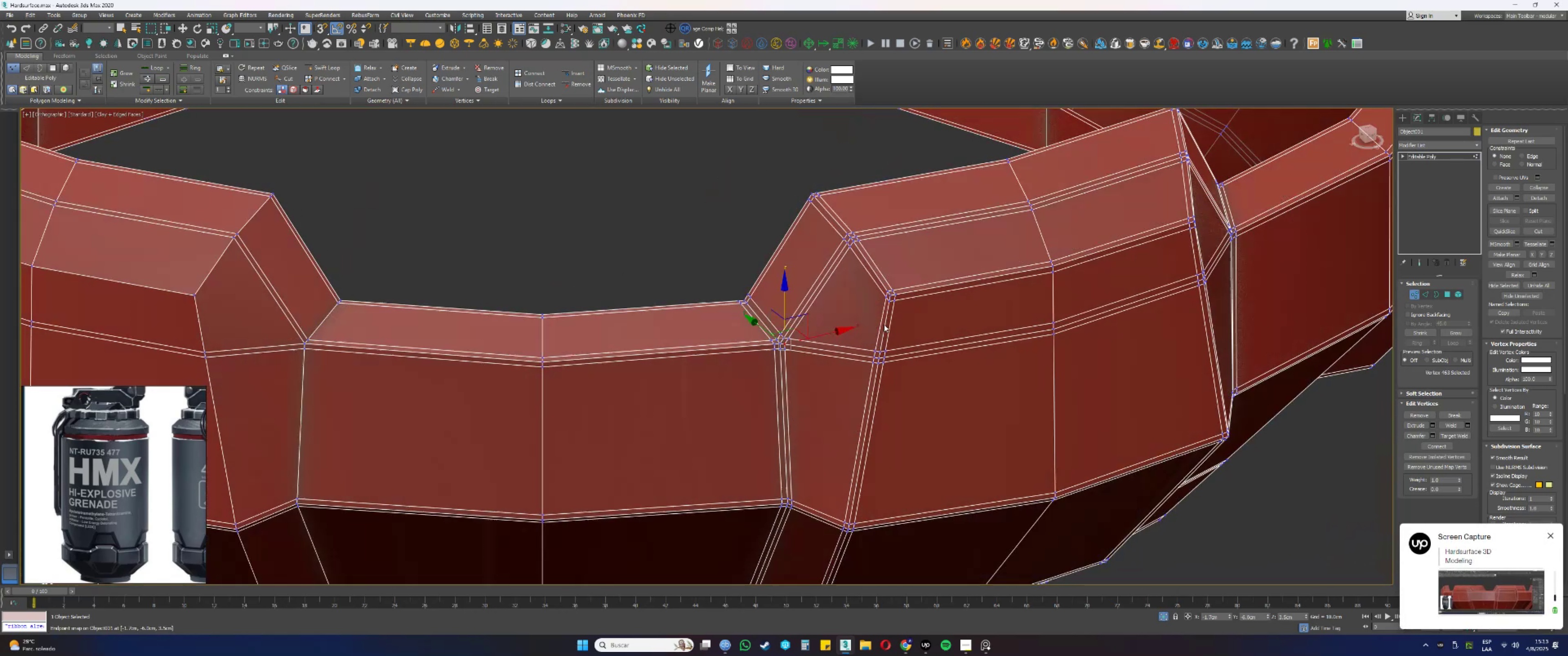 
key(F4)
 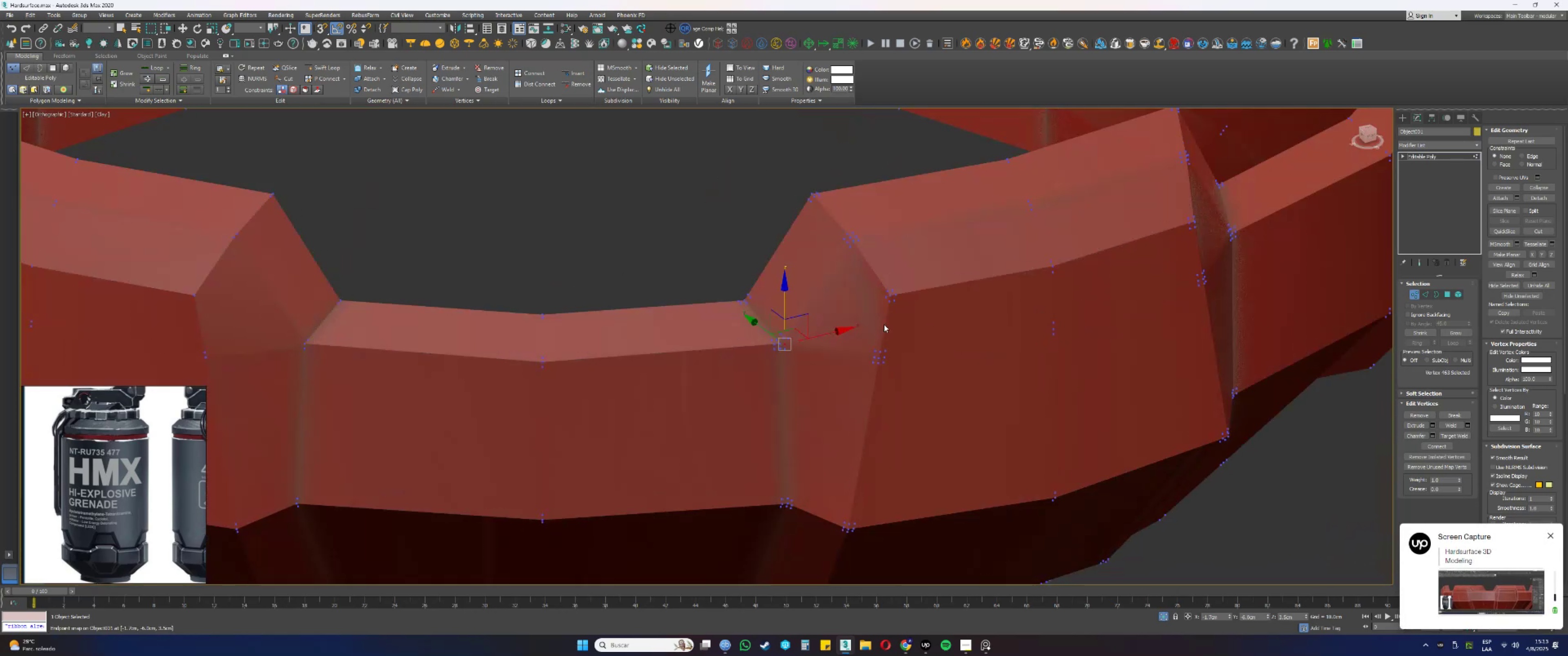 
hold_key(key=AltLeft, duration=0.53)
 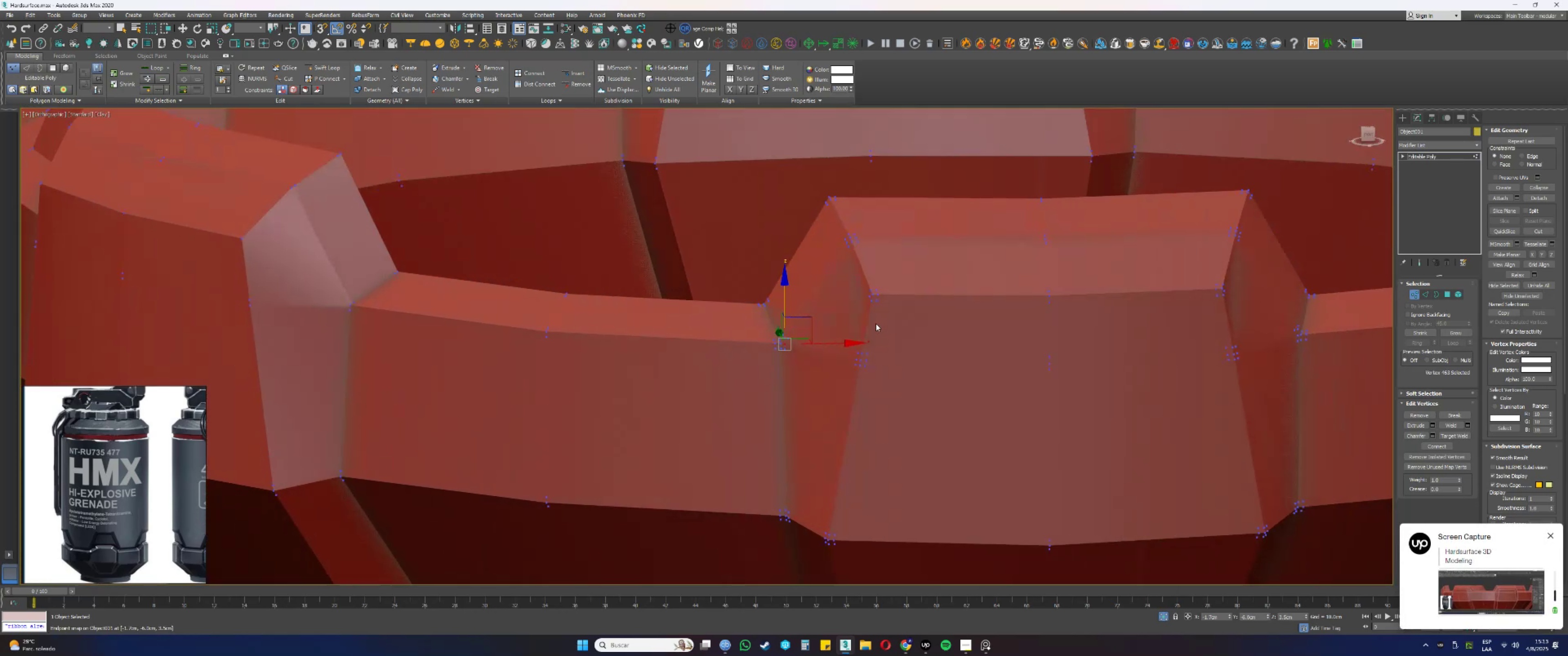 
key(F4)
 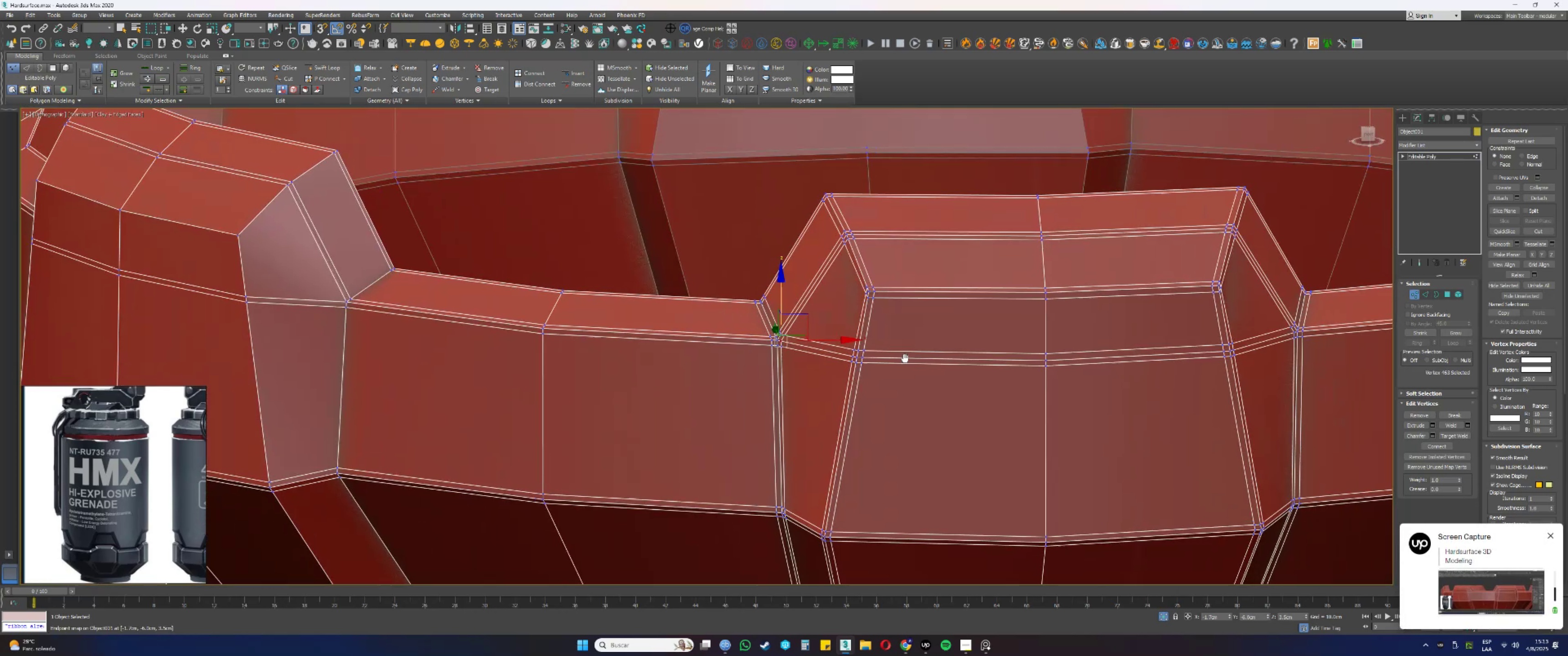 
hold_key(key=AltLeft, duration=0.39)
scroll: coordinate [854, 285], scroll_direction: down, amount: 1.0
 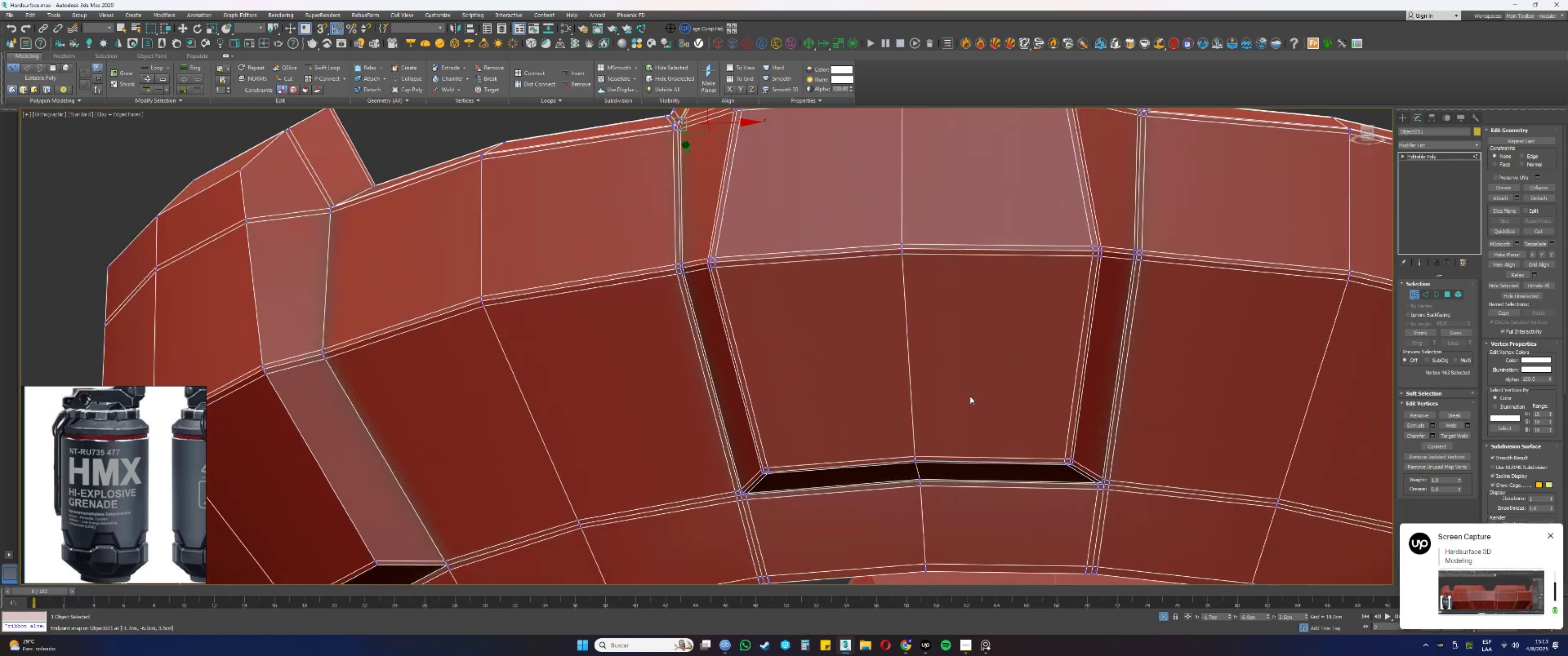 
hold_key(key=AltLeft, duration=0.34)
 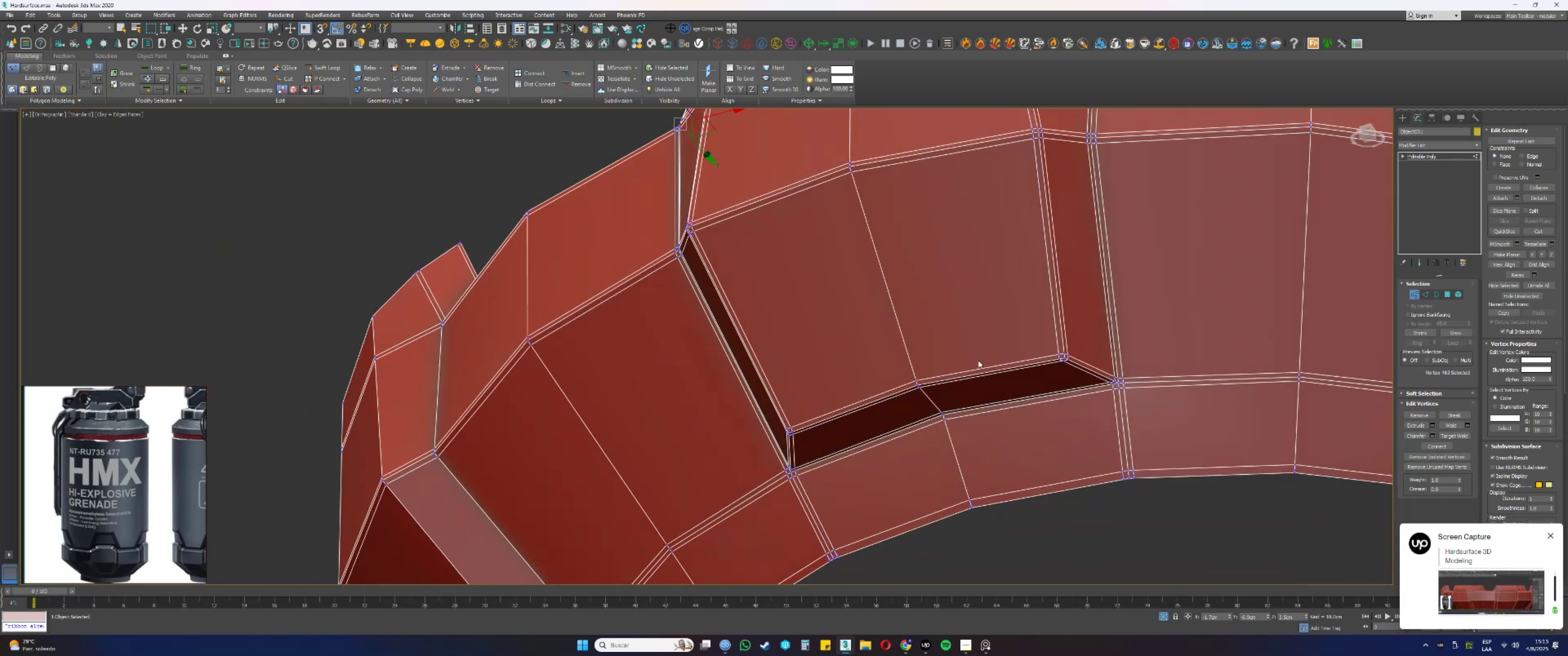 
hold_key(key=AltLeft, duration=1.5)
 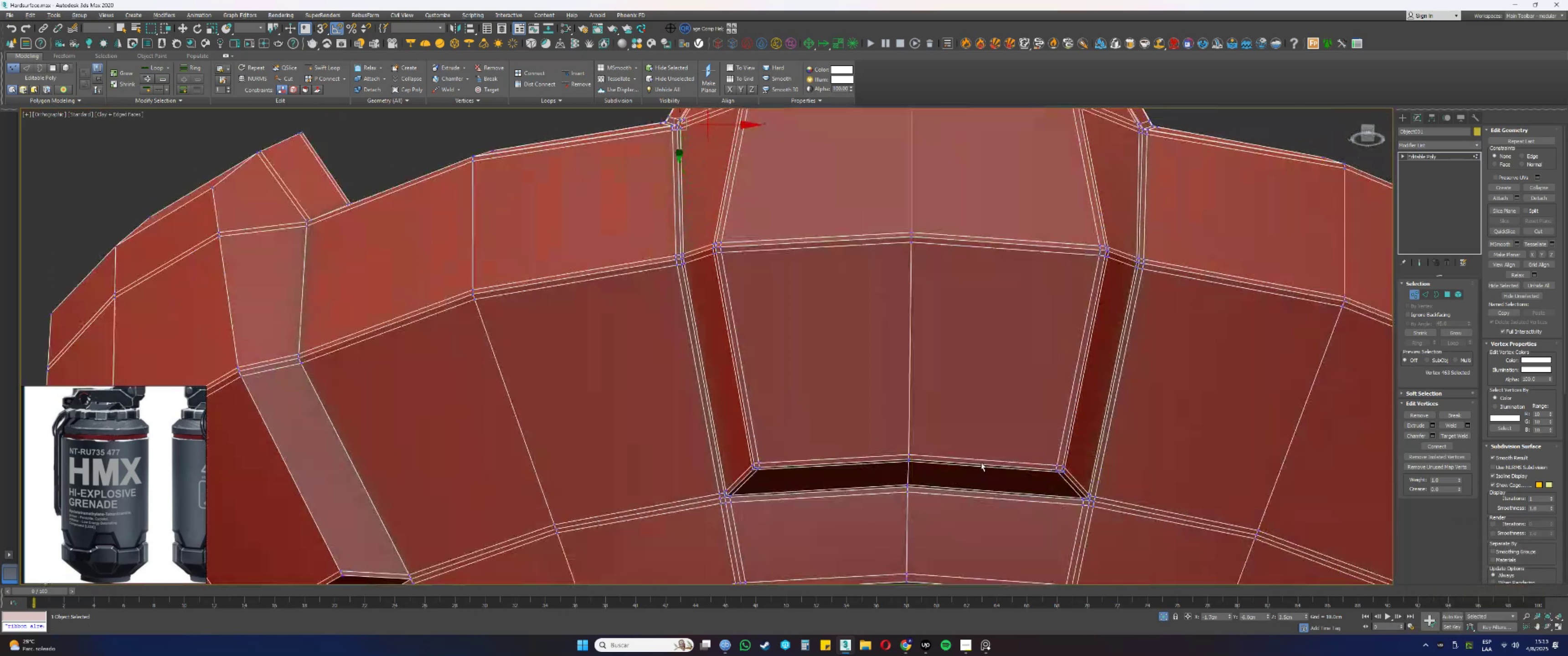 
key(Alt+AltLeft)
 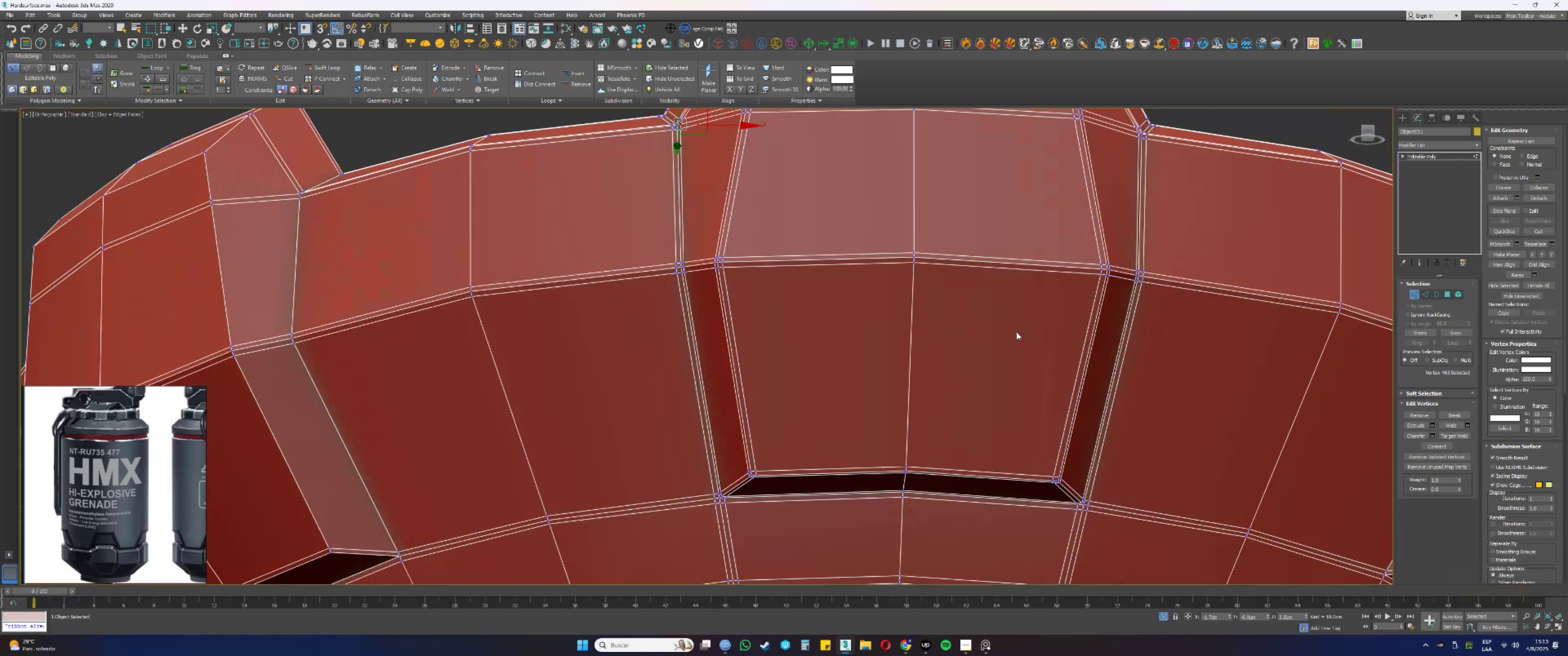 
scroll: coordinate [1000, 377], scroll_direction: down, amount: 1.0
 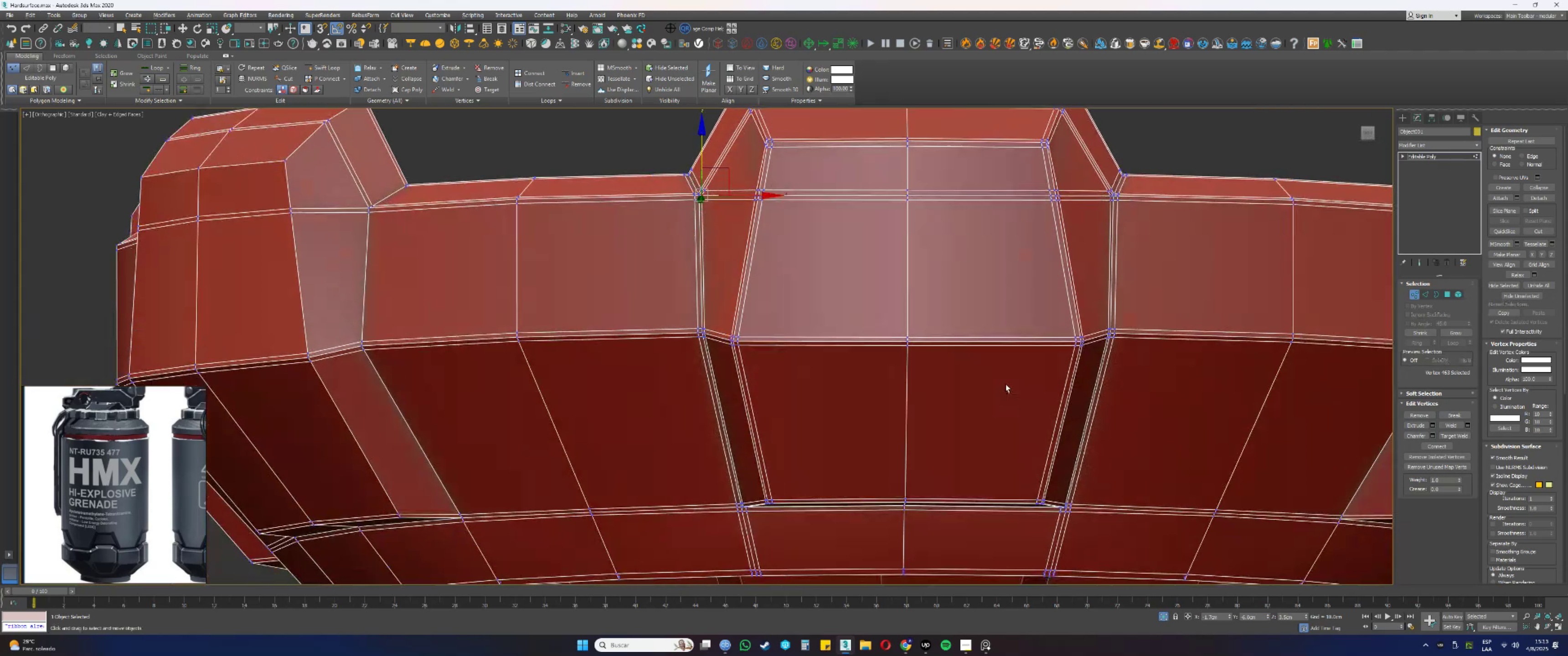 
hold_key(key=AltLeft, duration=0.34)
 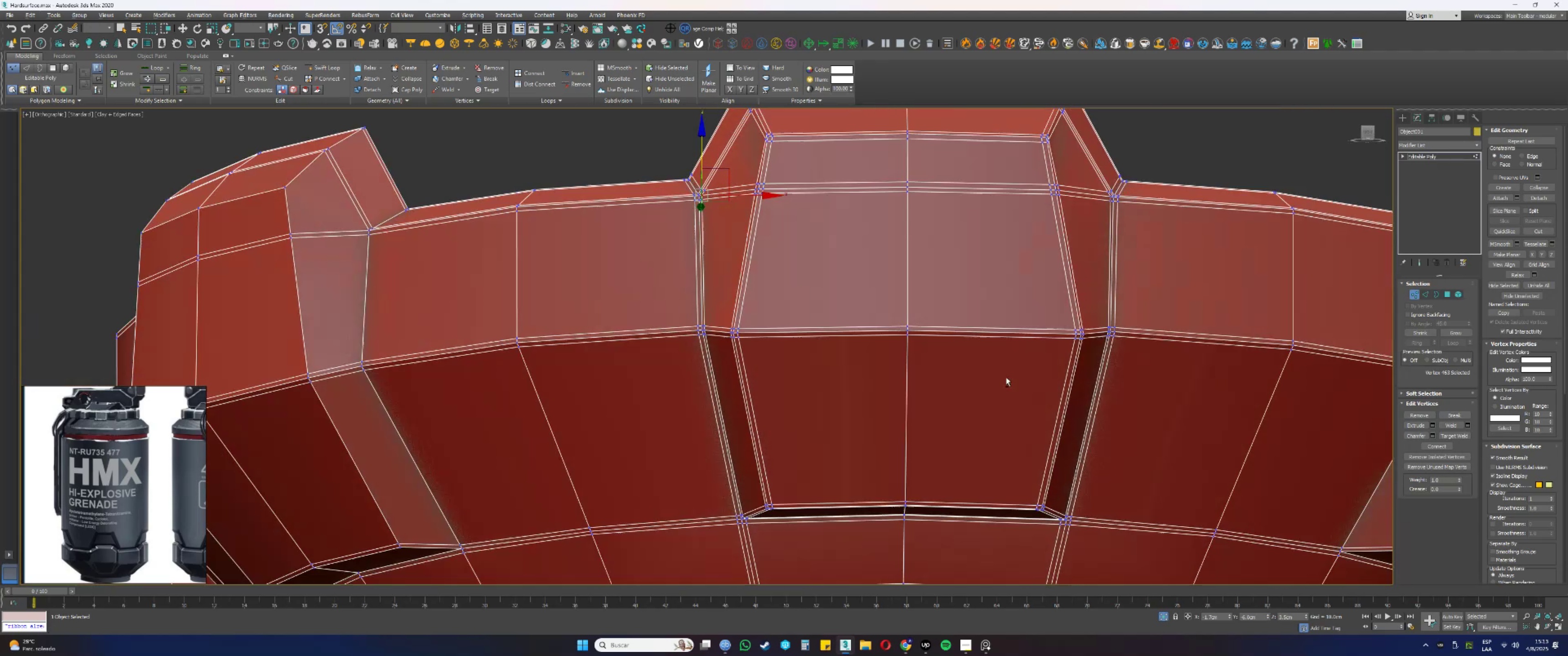 
key(1)
 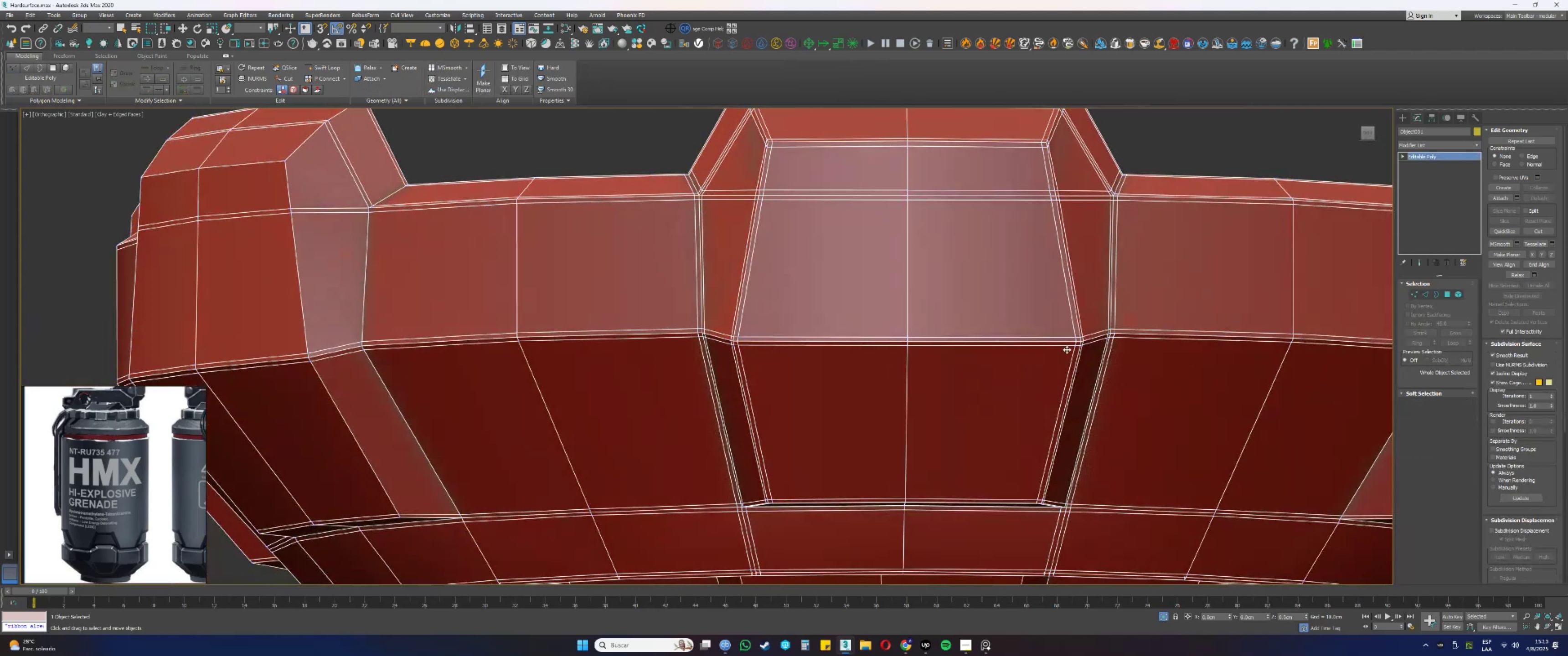 
key(F3)
 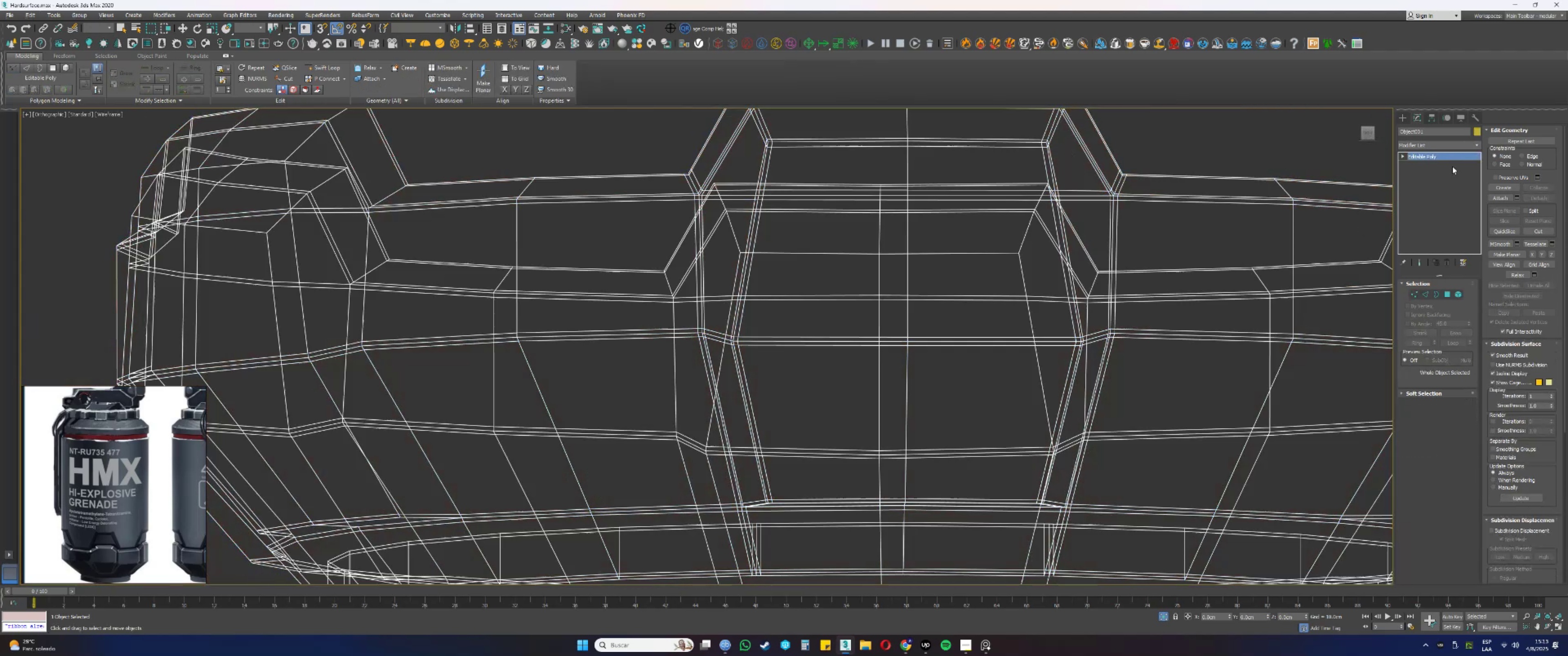 
key(F3)
 